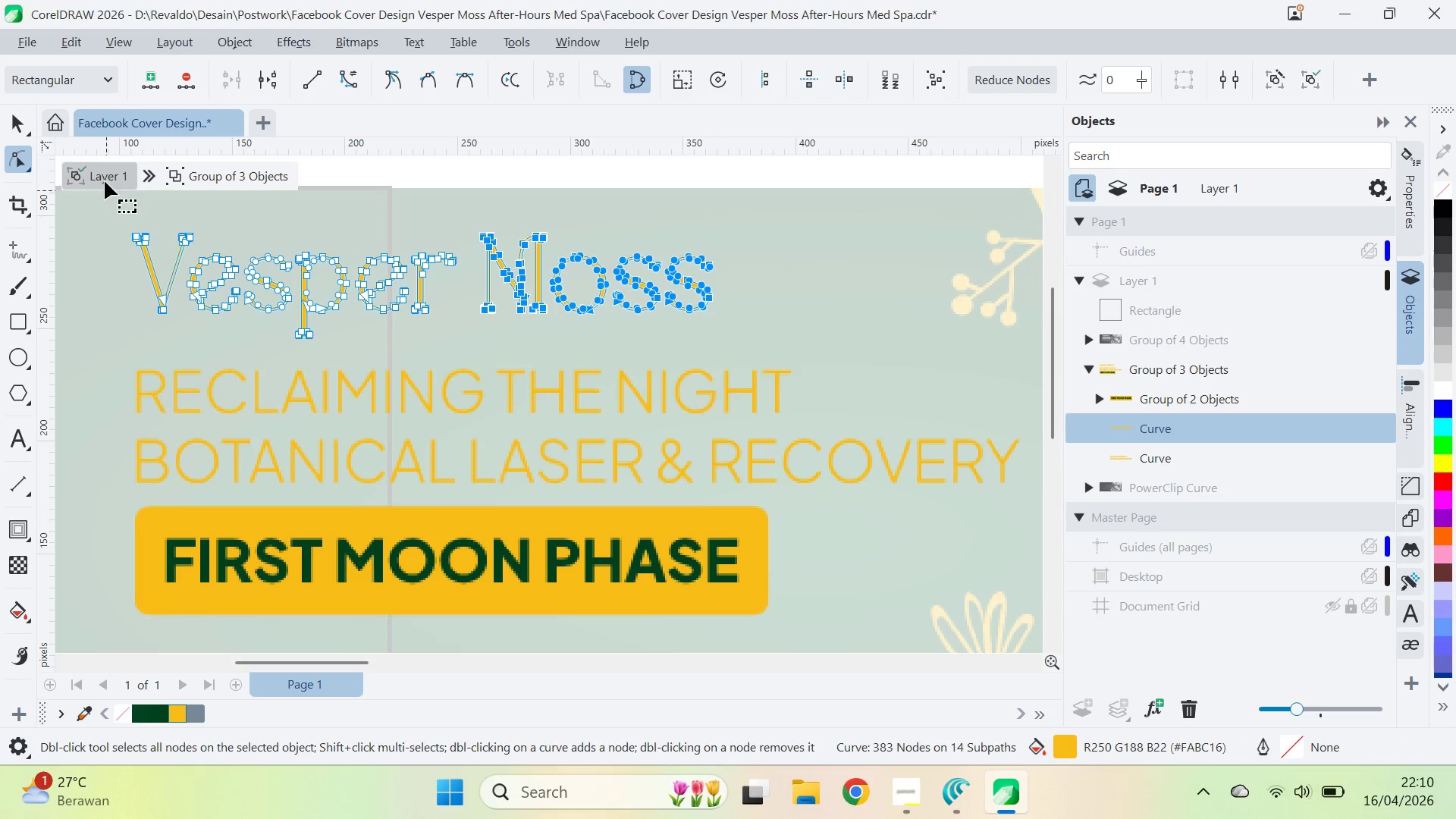 
type(qv)
 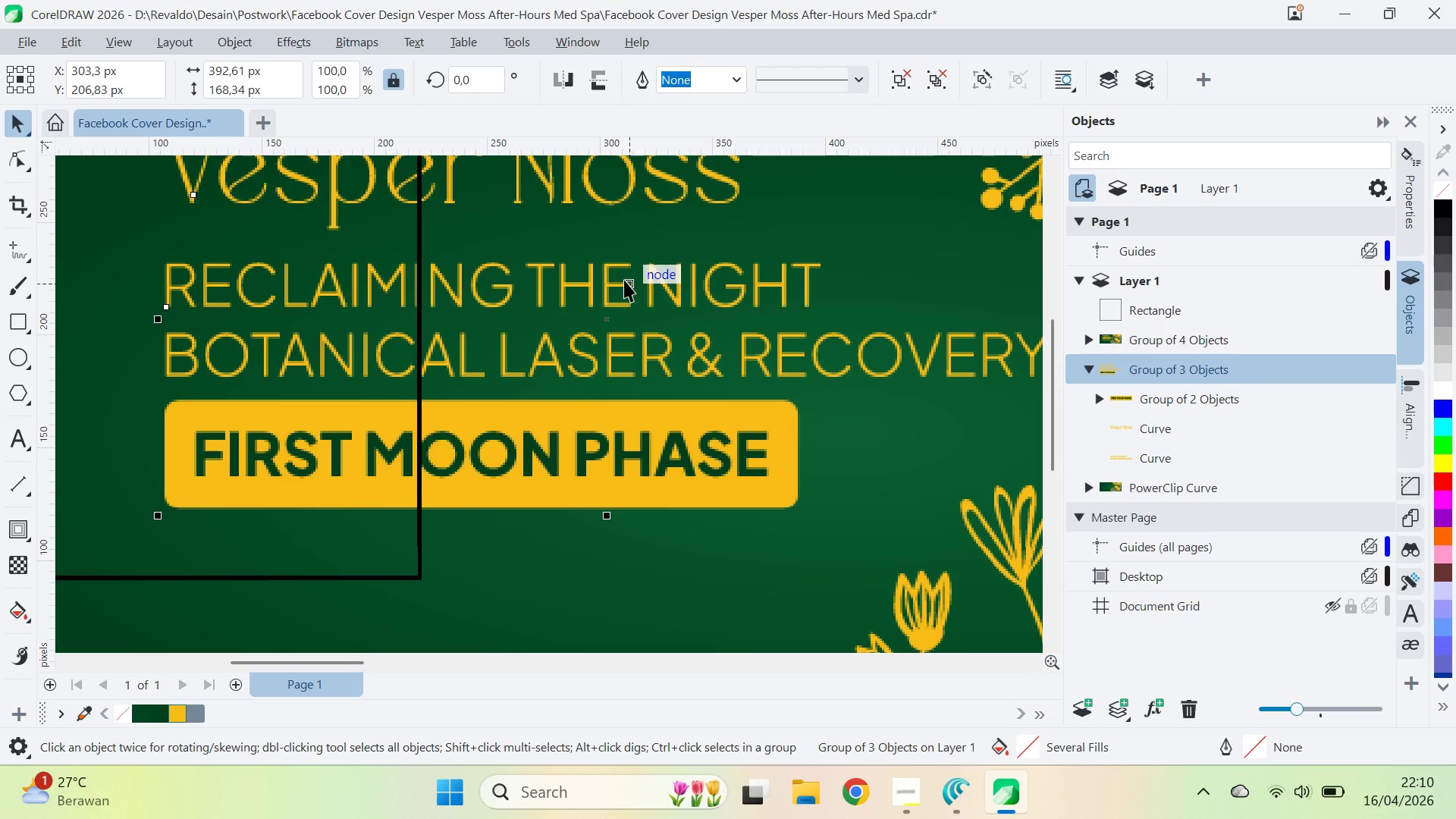 
left_click_drag(start_coordinate=[582, 349], to_coordinate=[611, 243])
 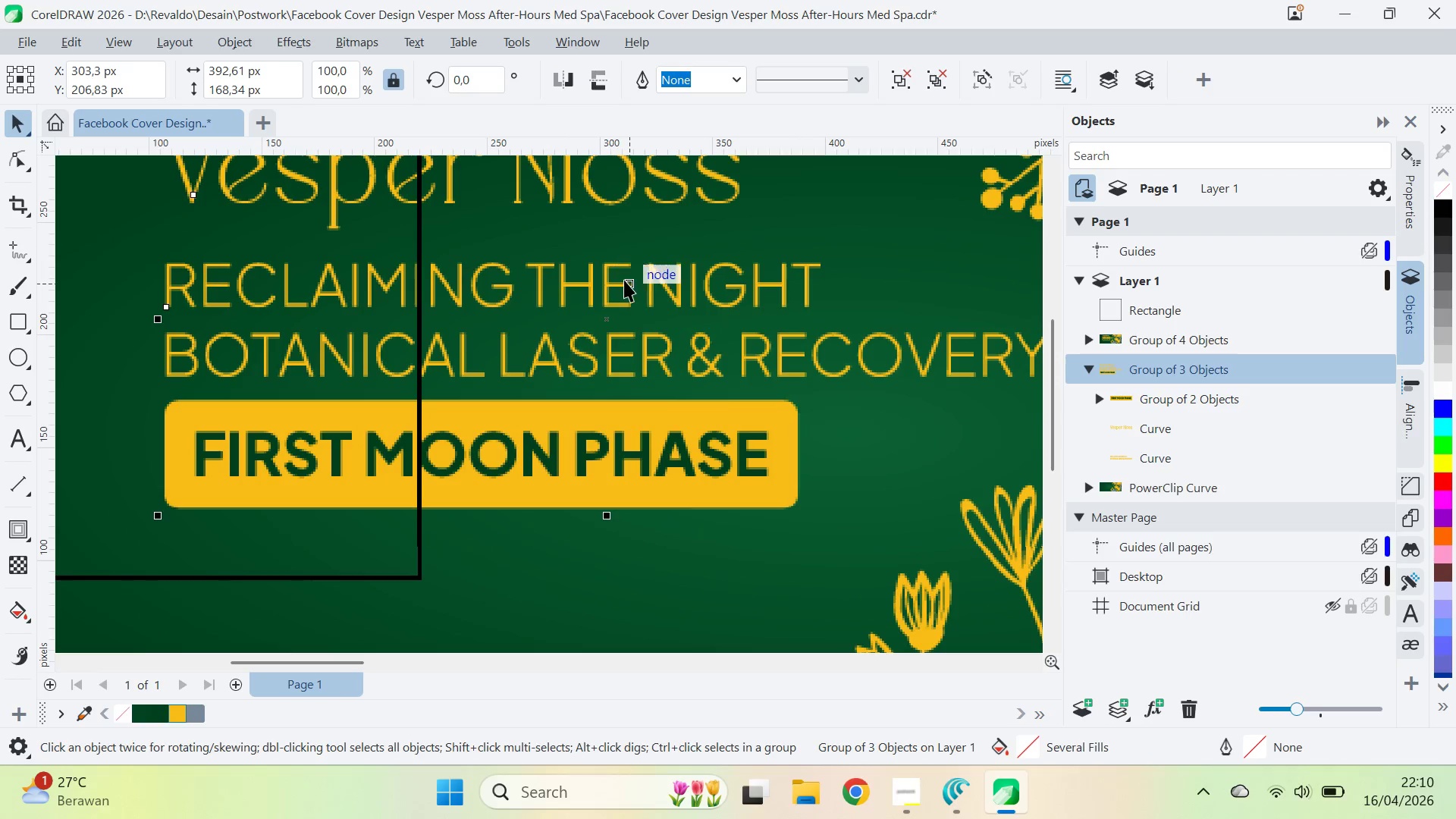 
key(Alt+AltLeft)
 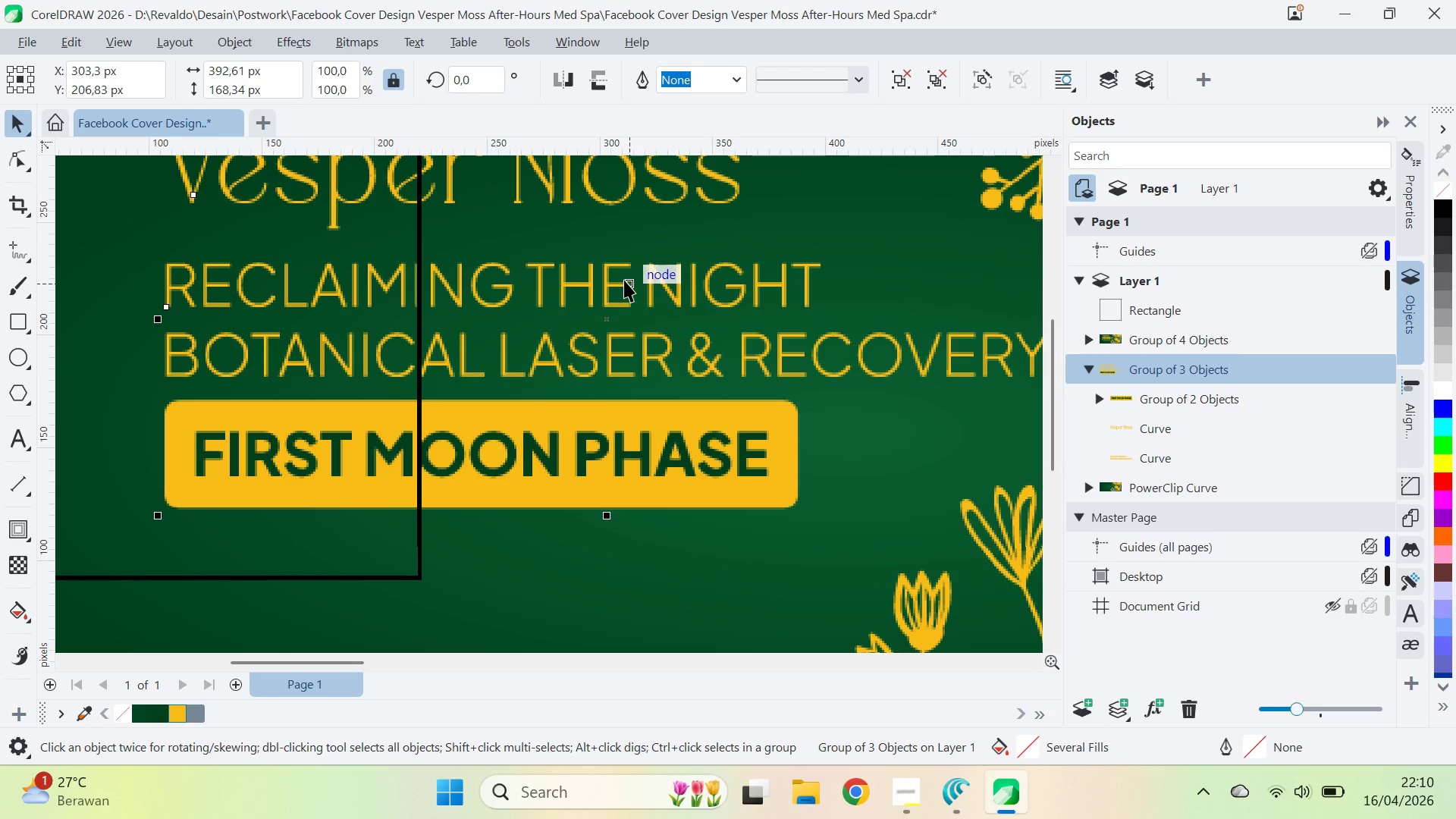 
key(Alt+Tab)
 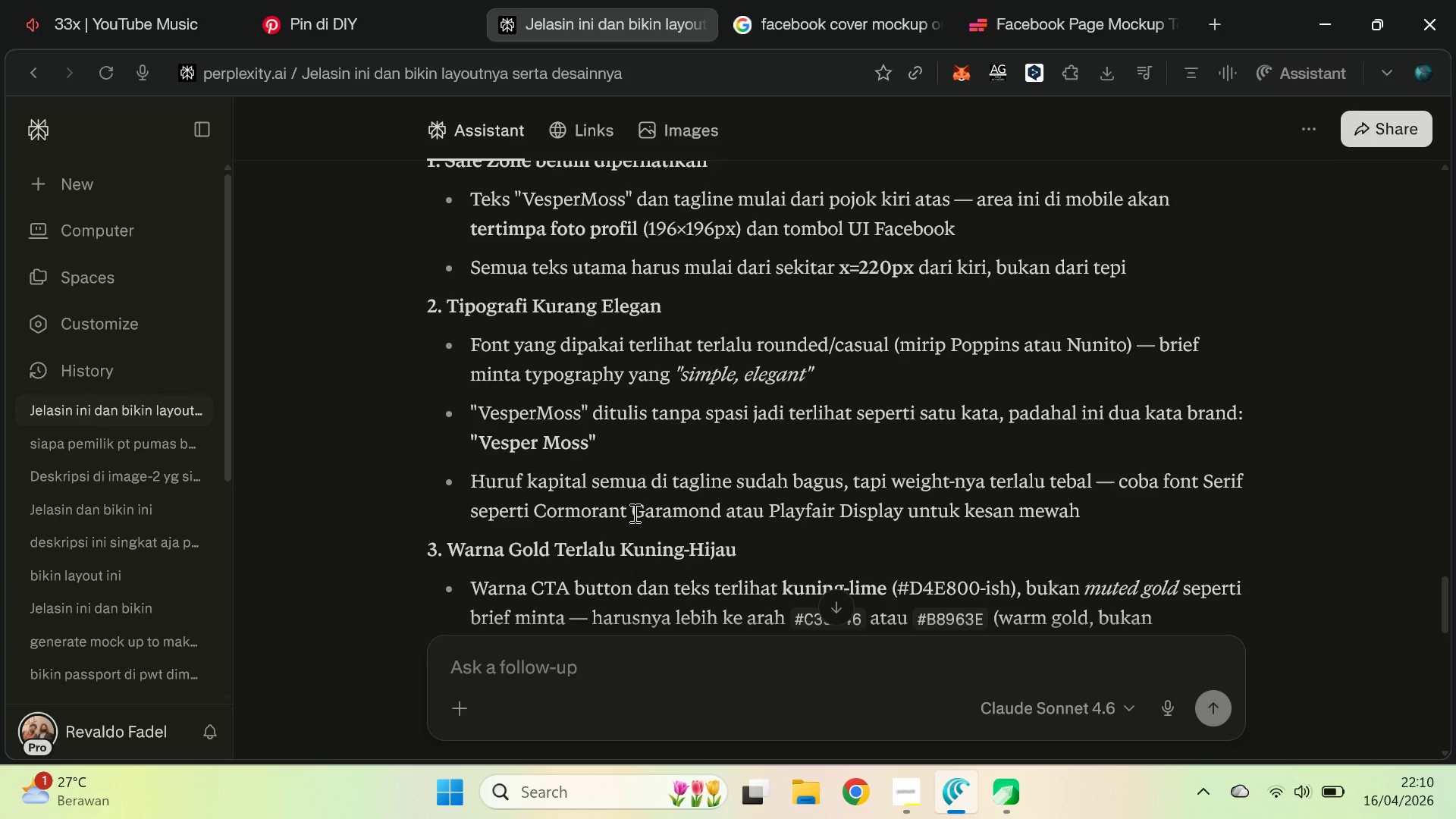 
wait(10.17)
 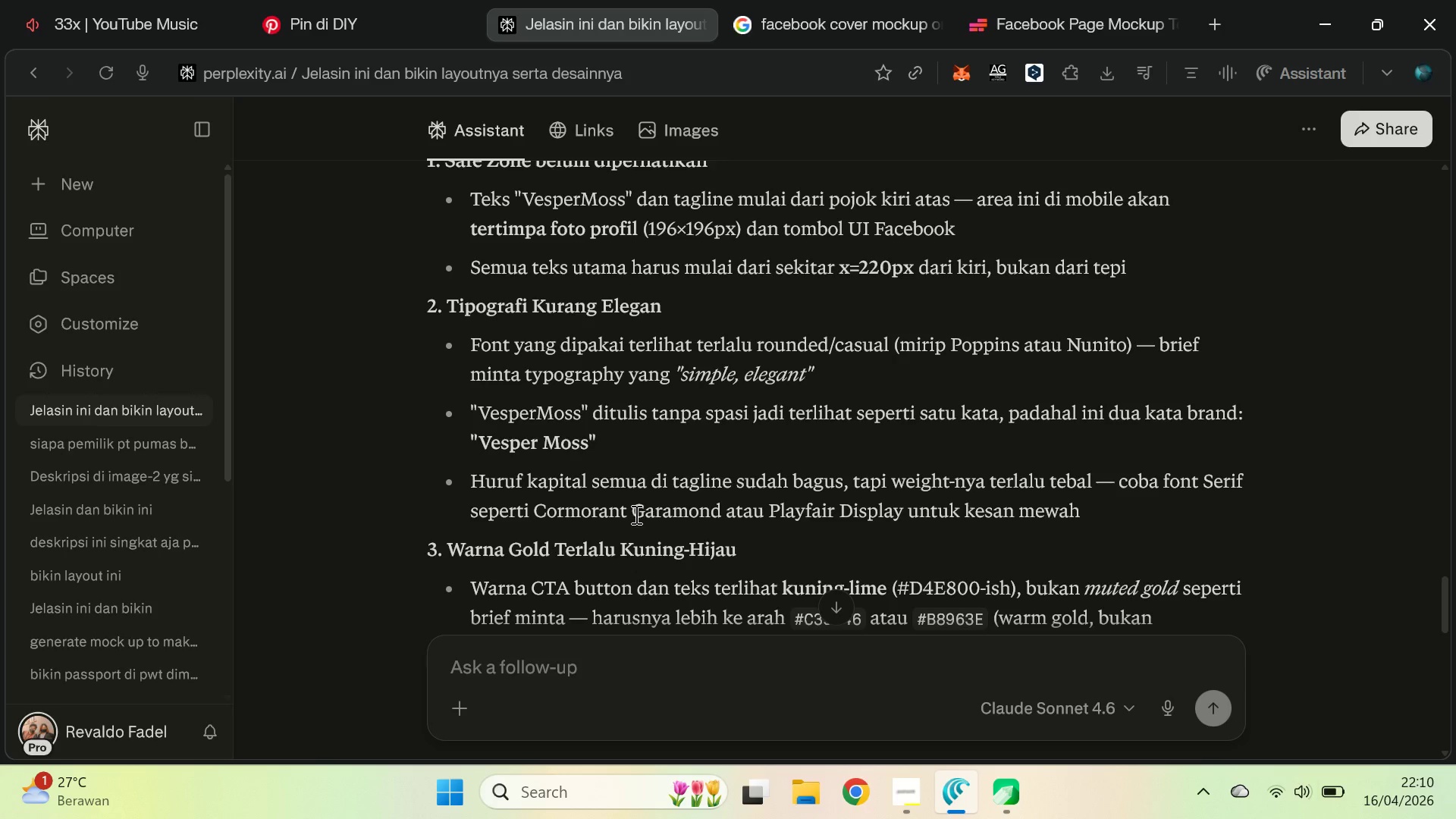 
key(Alt+Tab)
 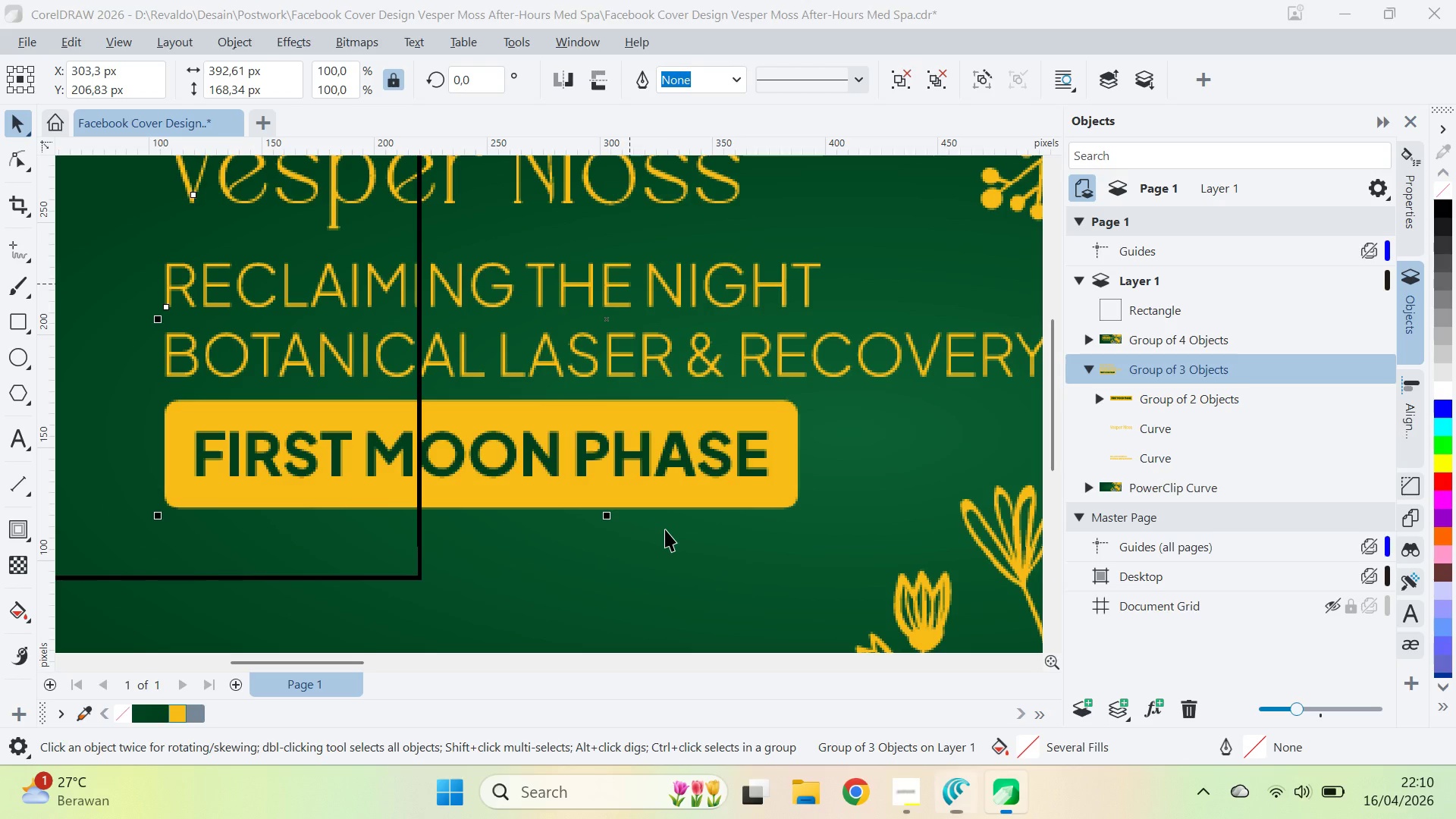 
key(Alt+AltLeft)
 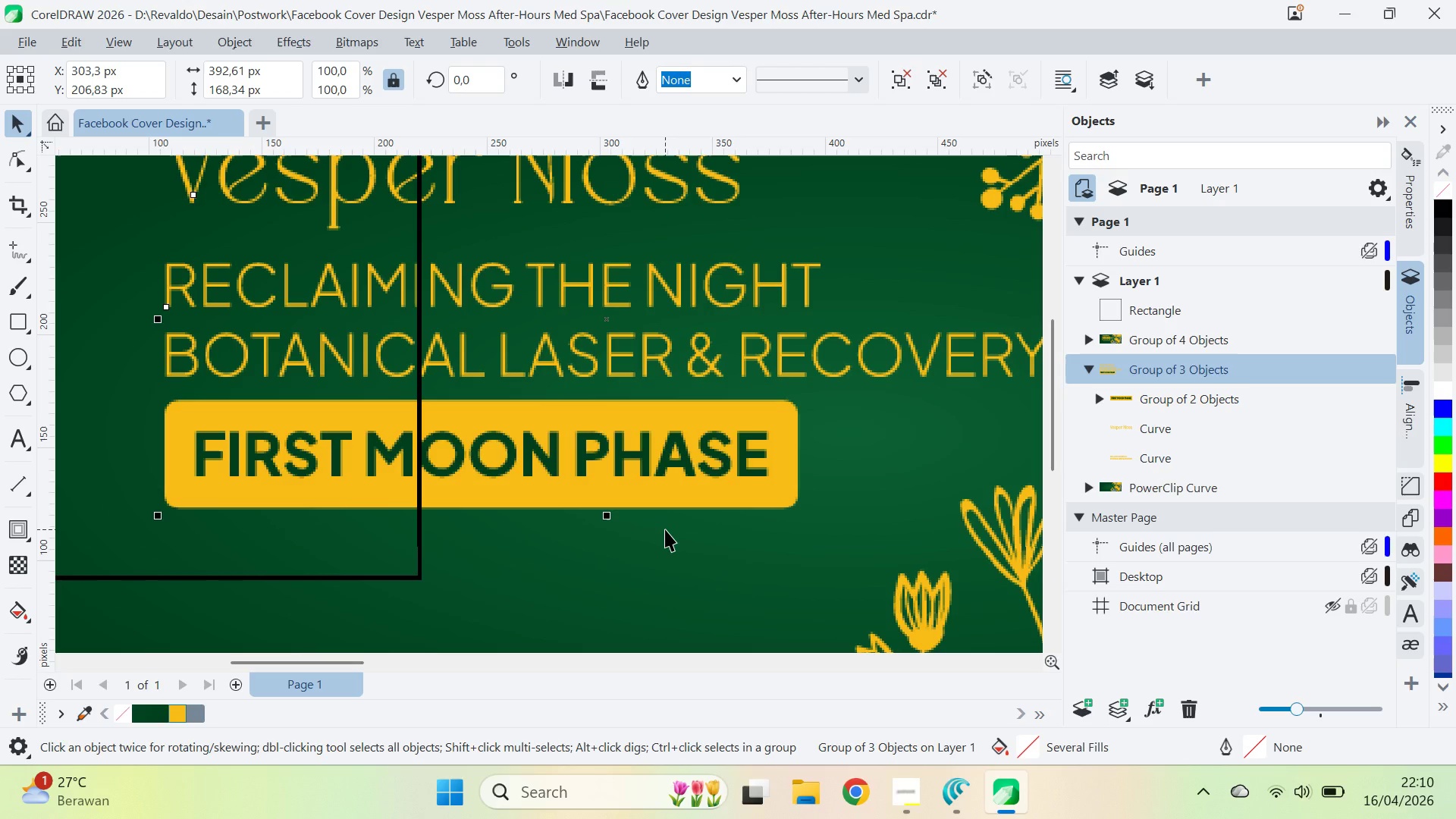 
key(Alt+Tab)
 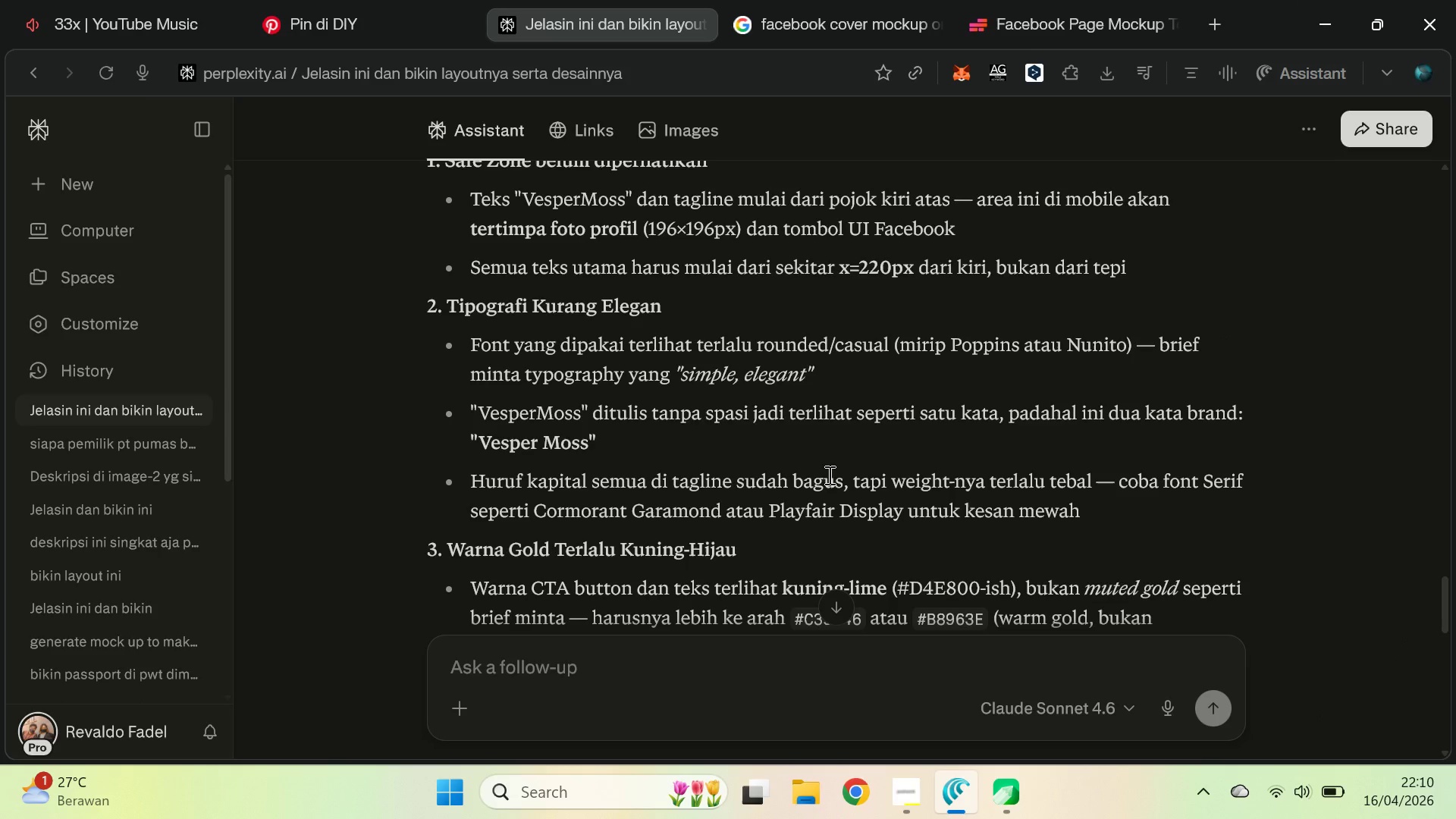 
scroll: coordinate [828, 476], scroll_direction: down, amount: 1.0
 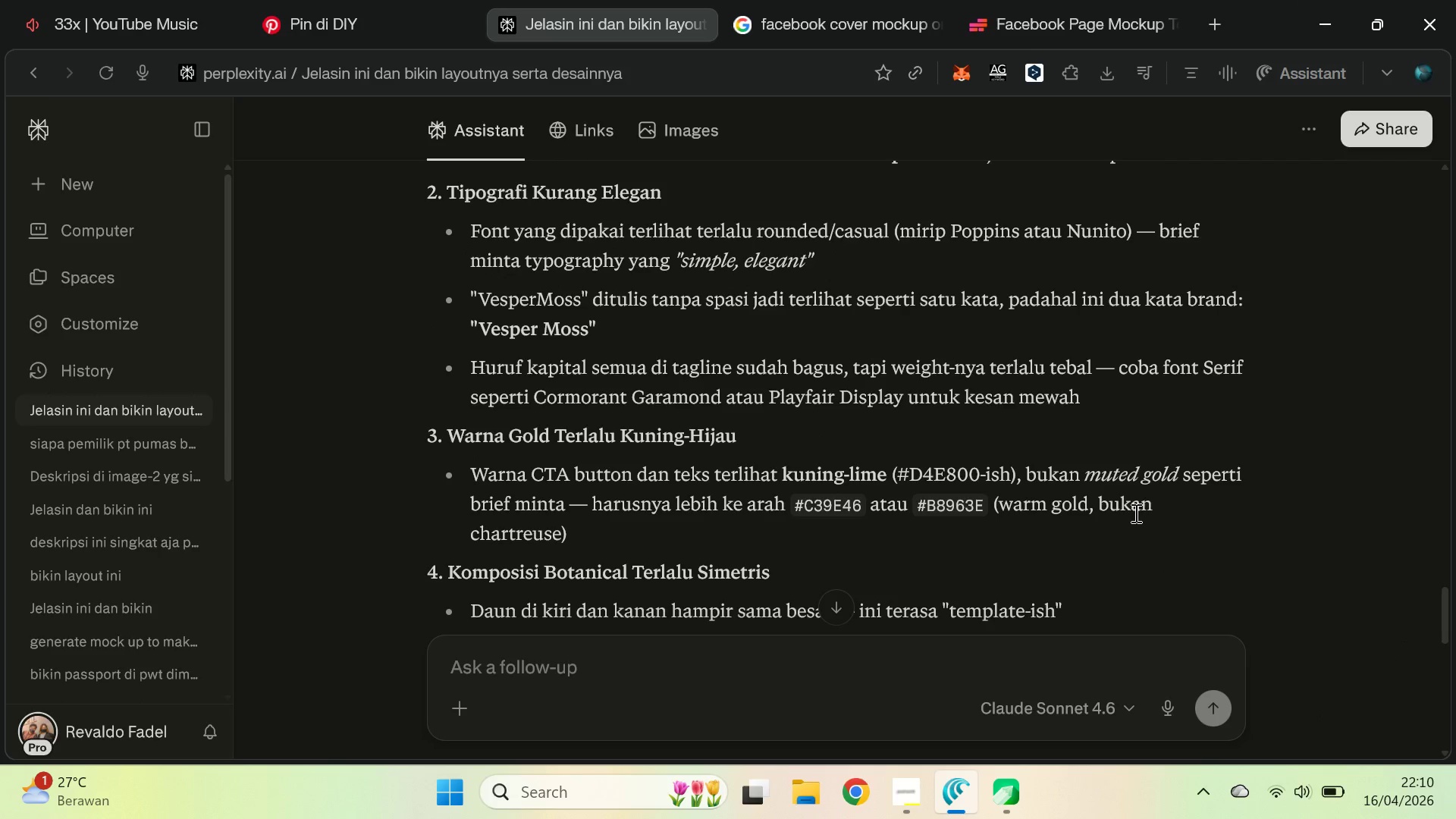 
double_click([836, 498])
 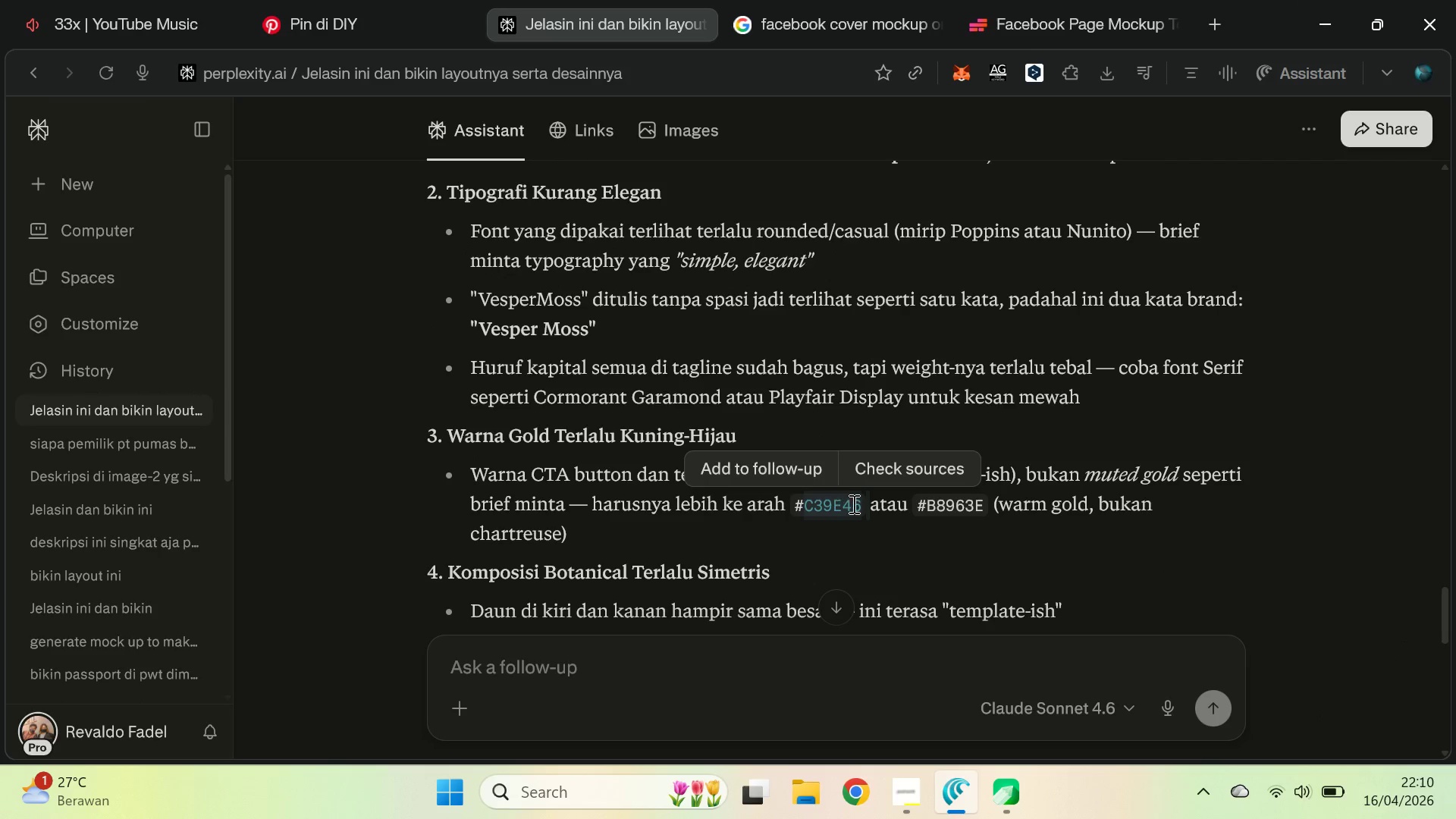 
key(Control+C)
 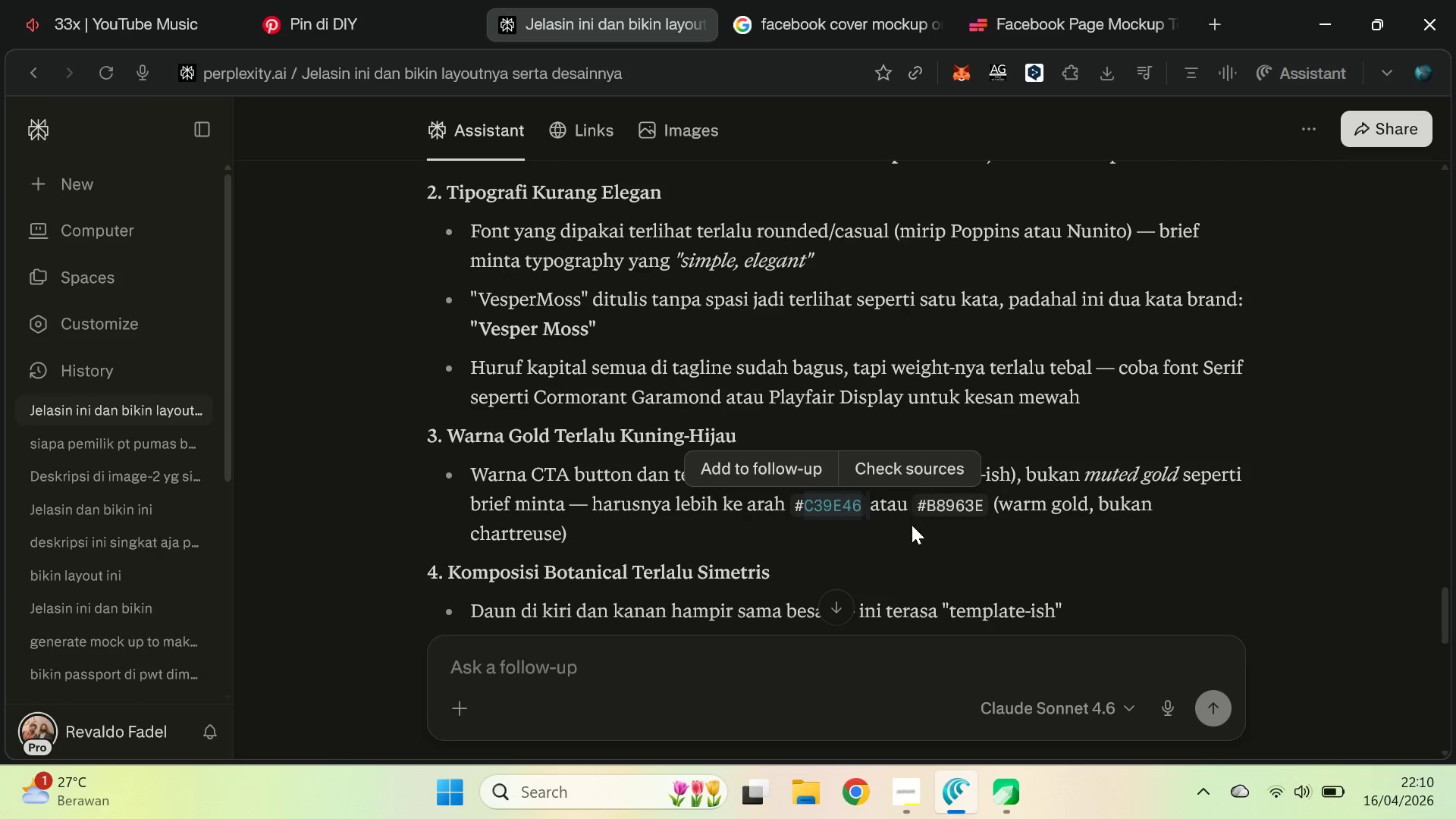 
key(Control+C)
 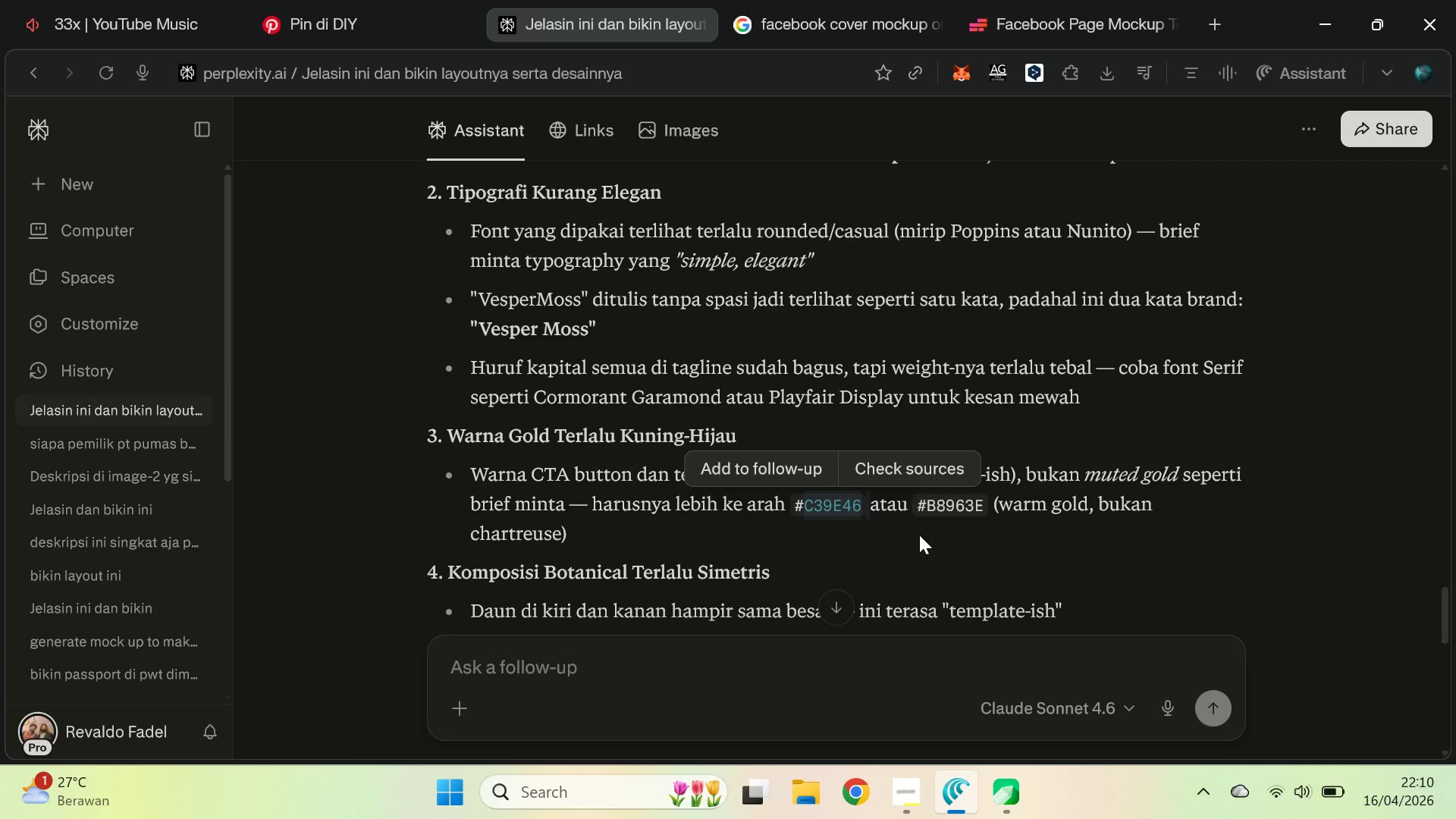 
key(Control+C)
 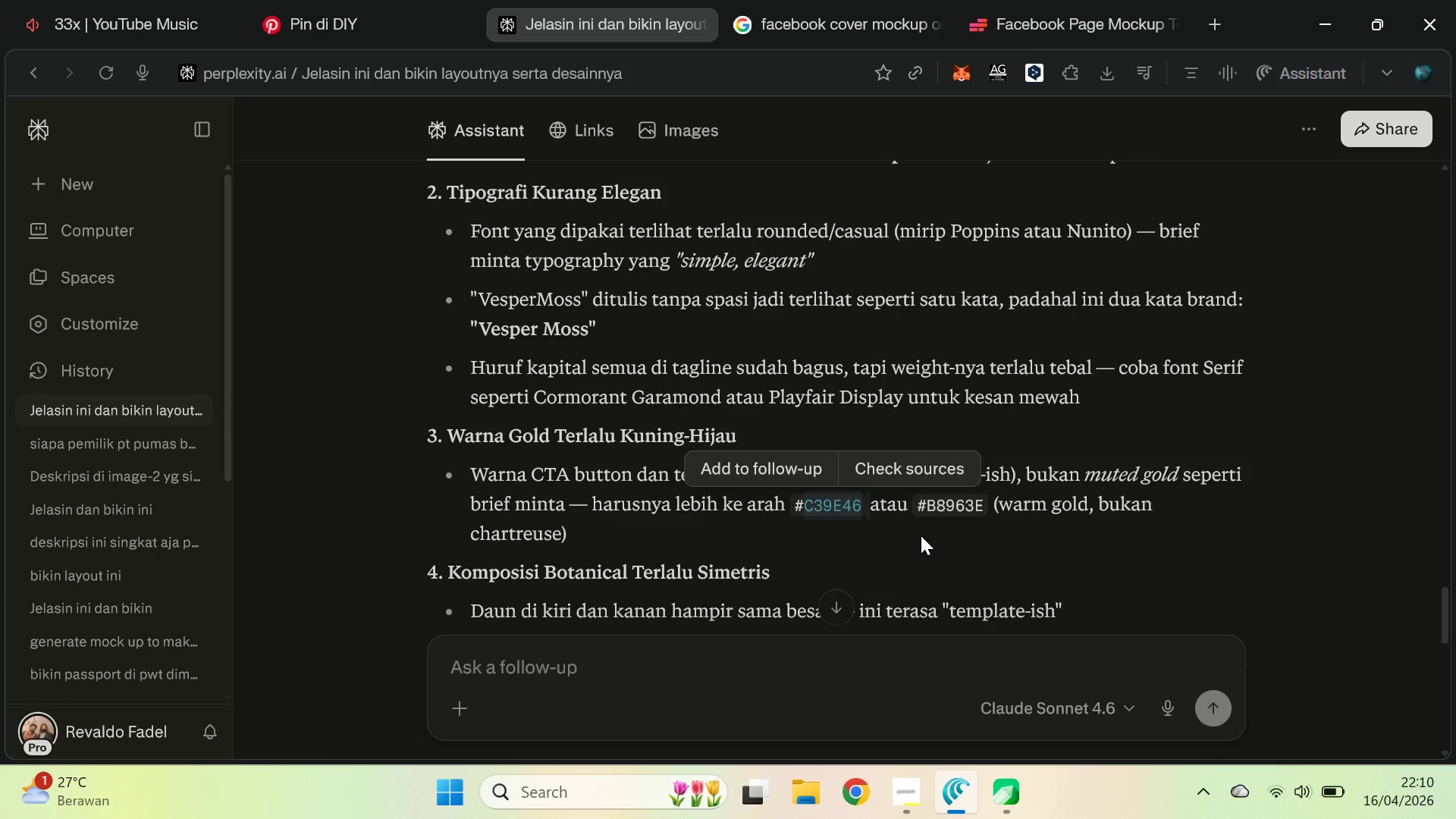 
key(Control+C)
 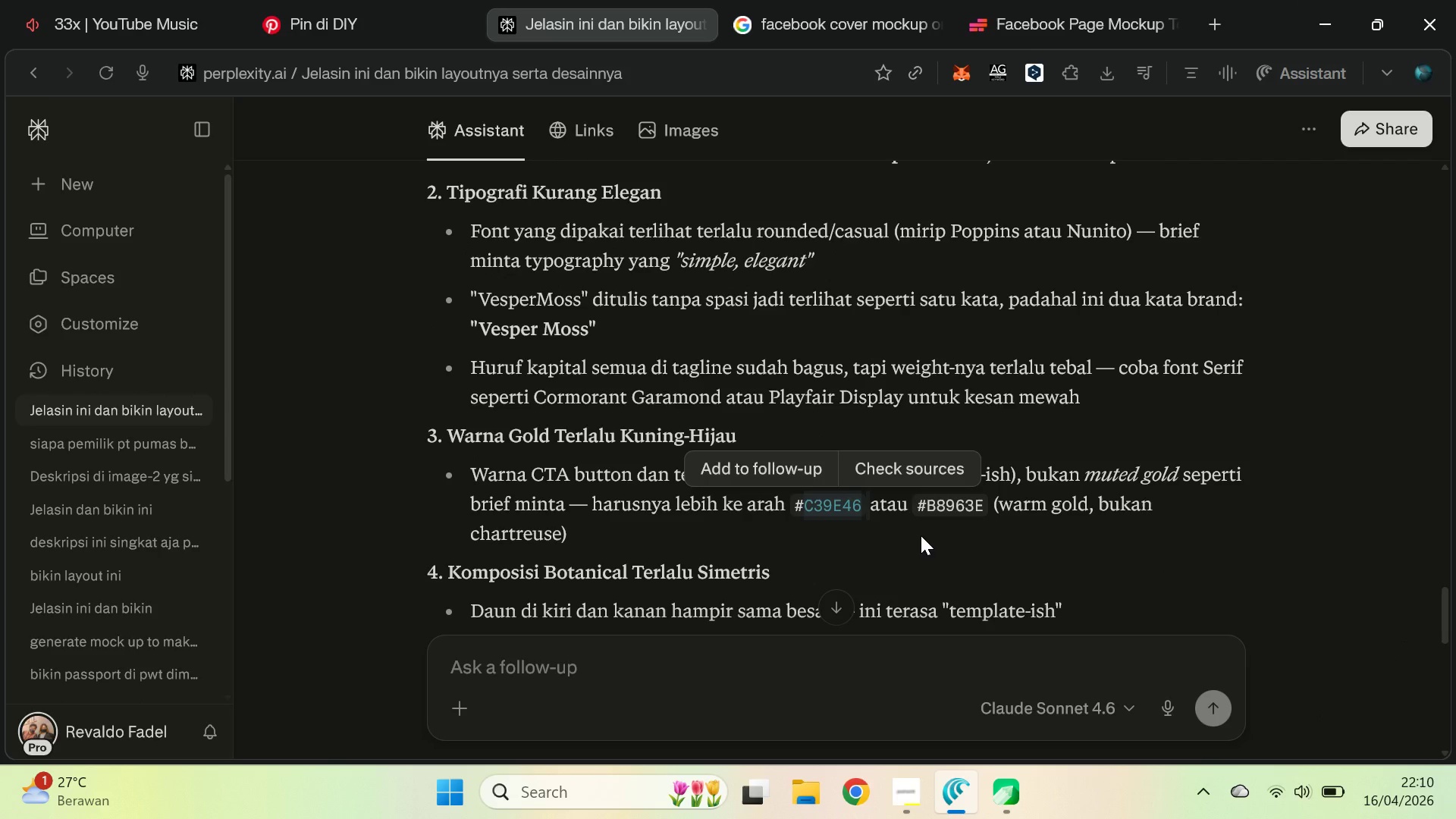 
key(Control+C)
 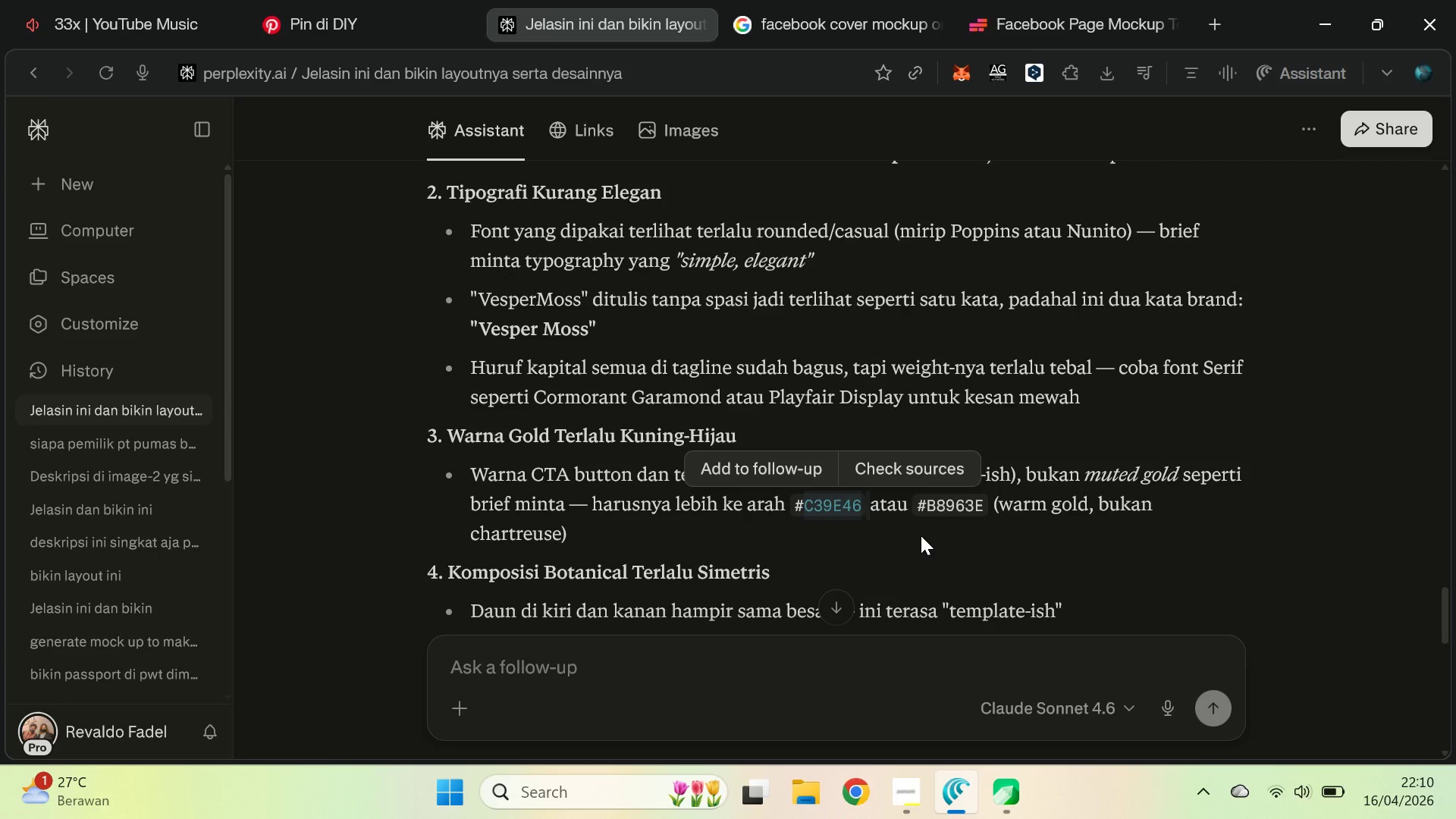 
key(Control+C)
 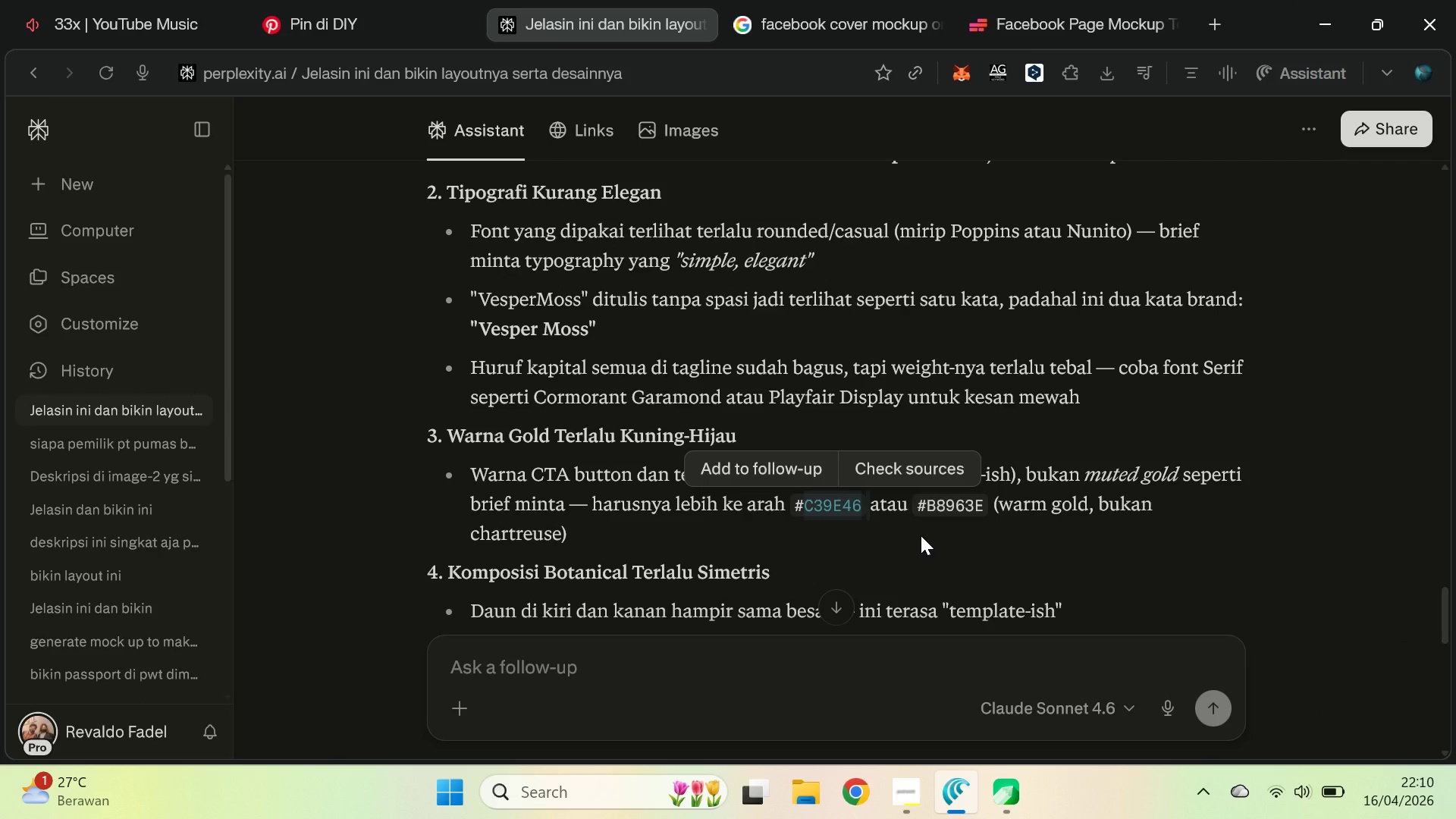 
key(Control+C)
 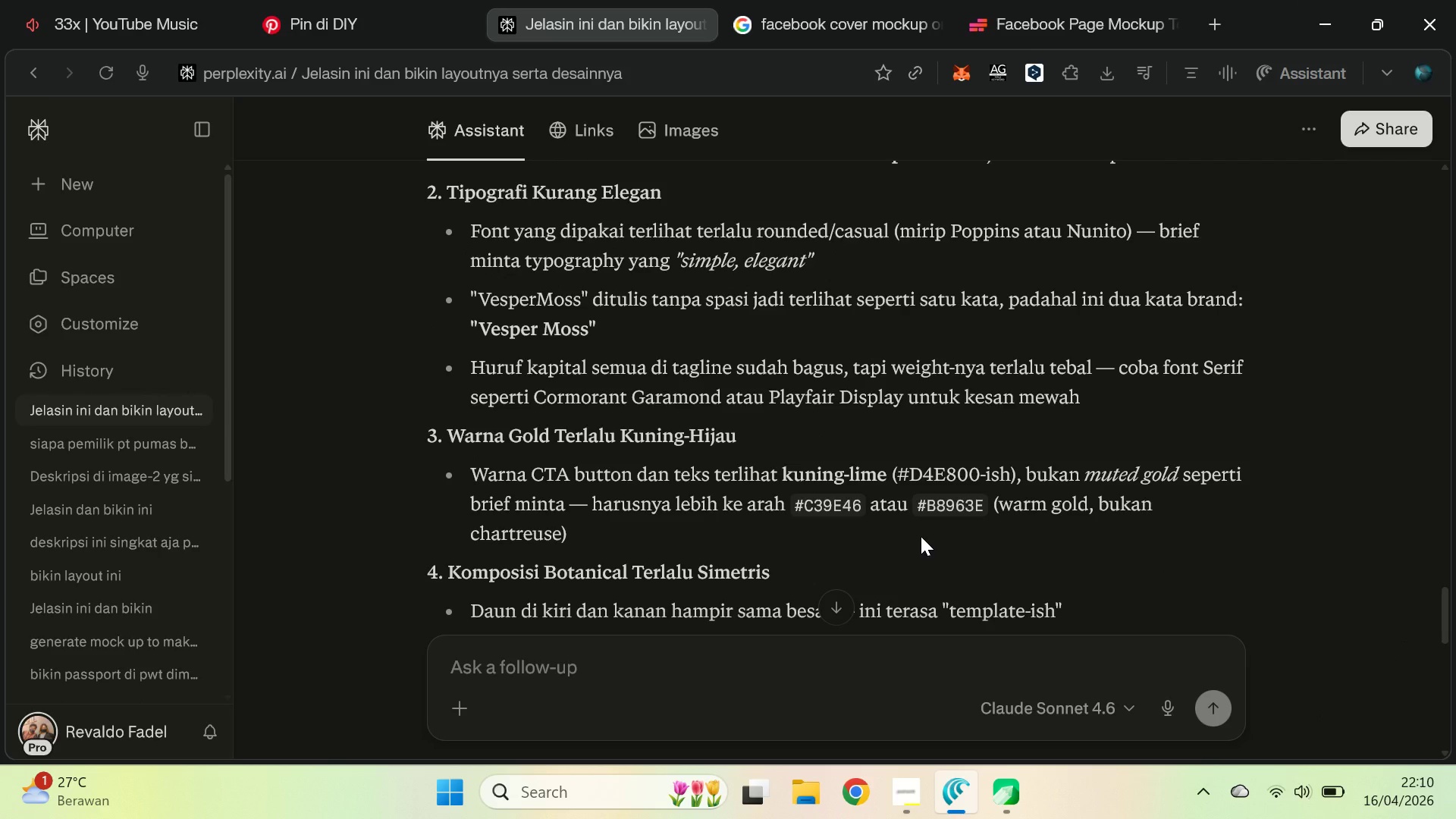 
key(Alt+Tab)
 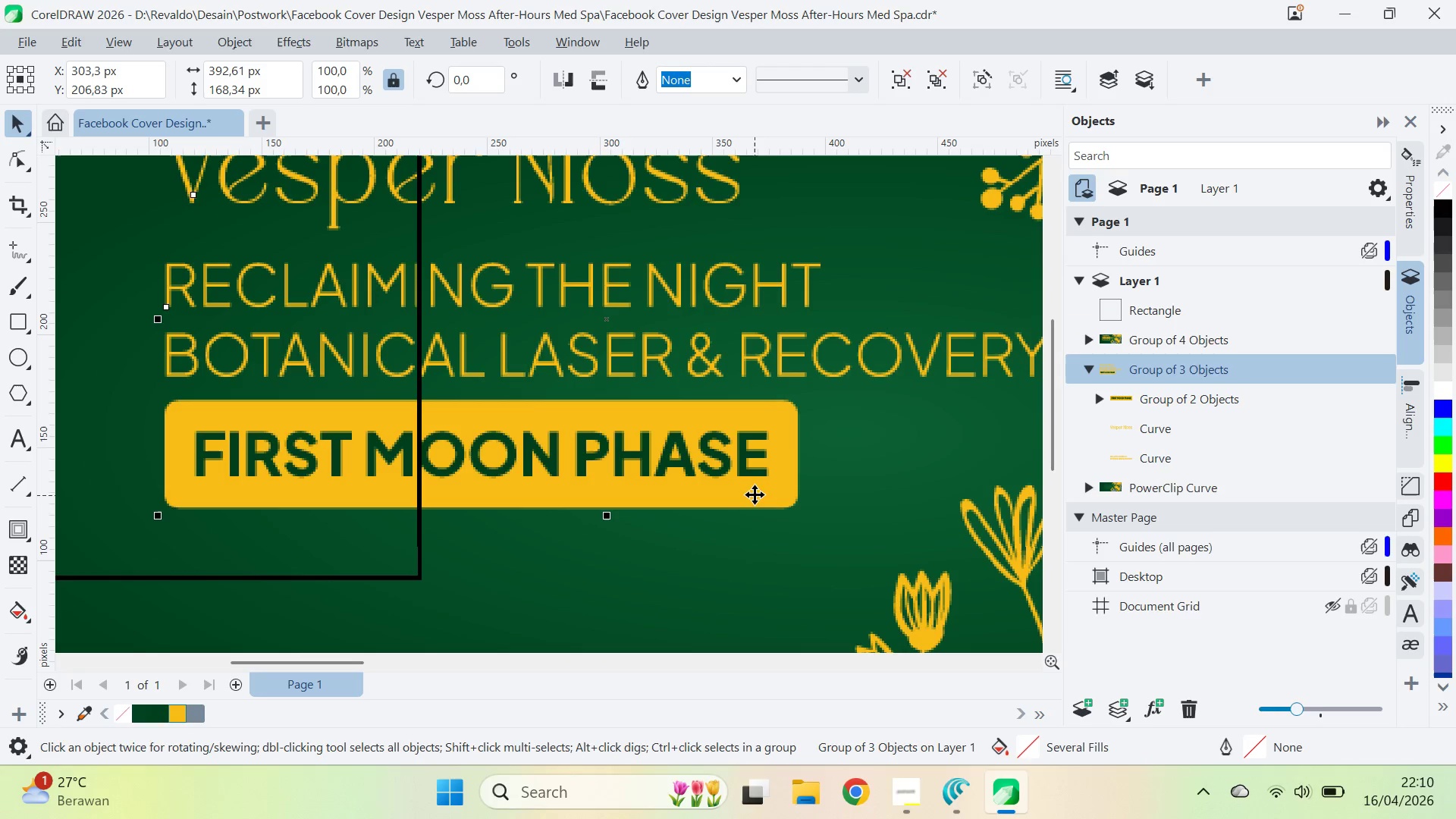 
key(Z)
 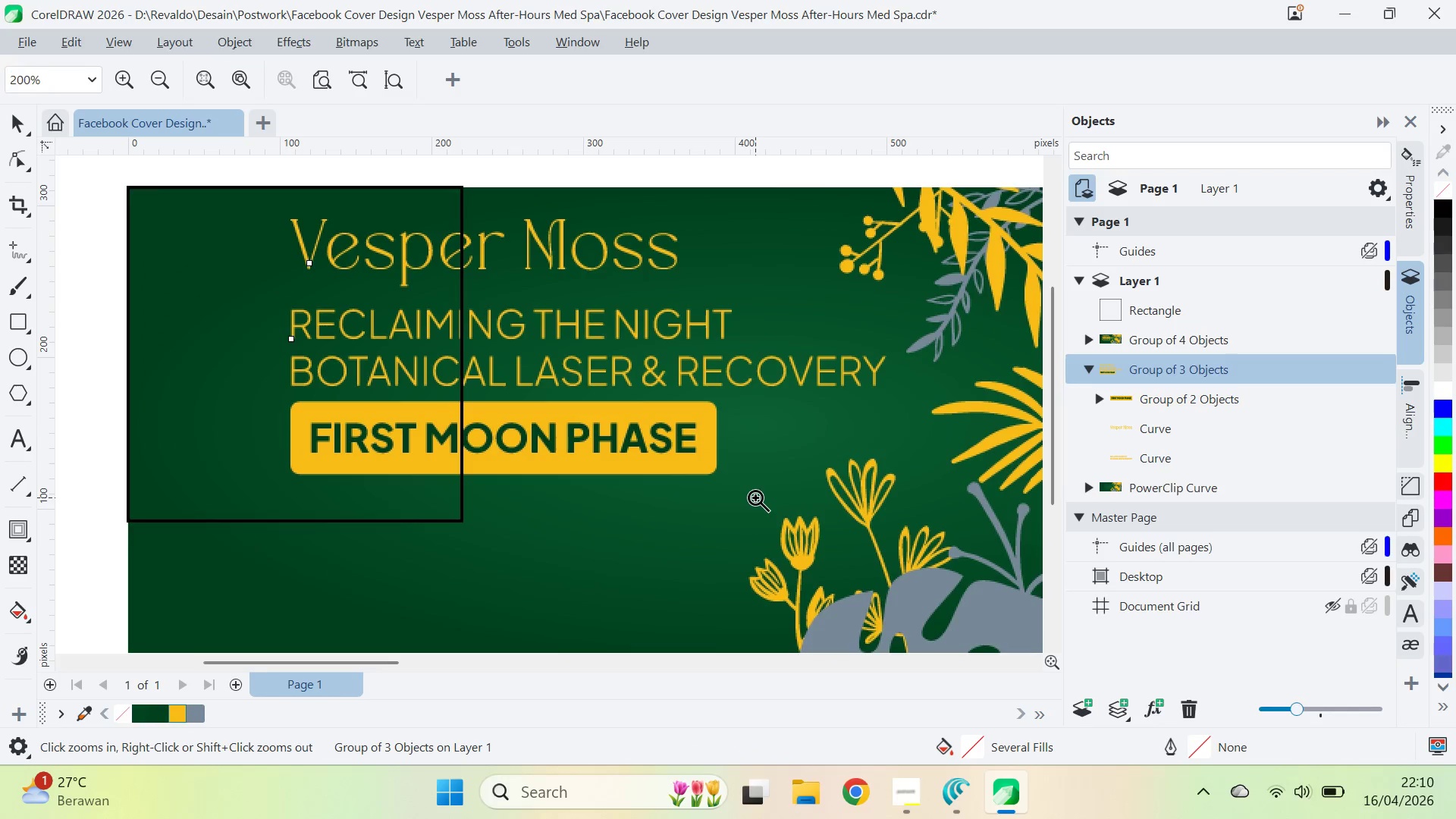 
right_click([755, 497])
 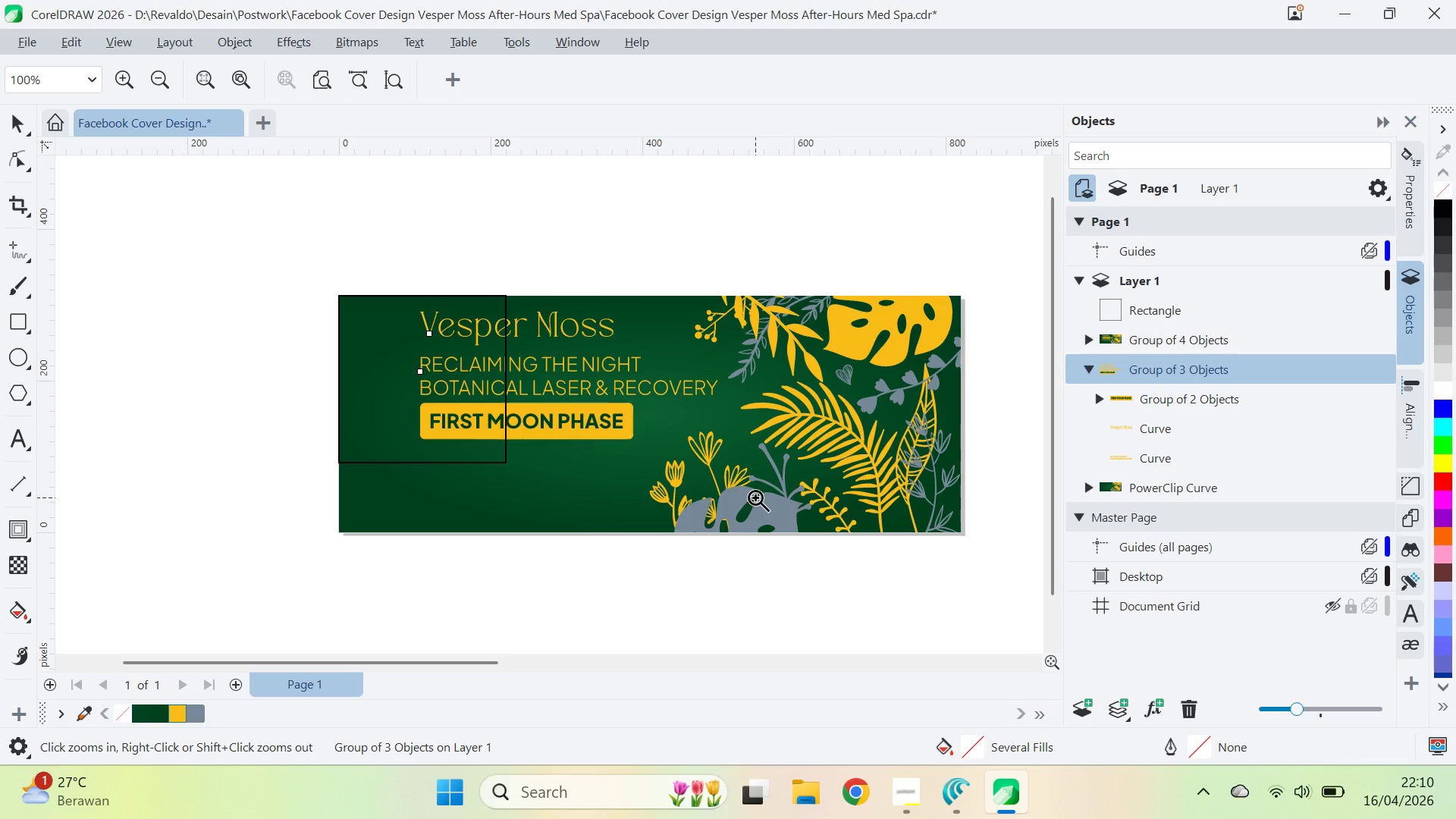 
key(V)
 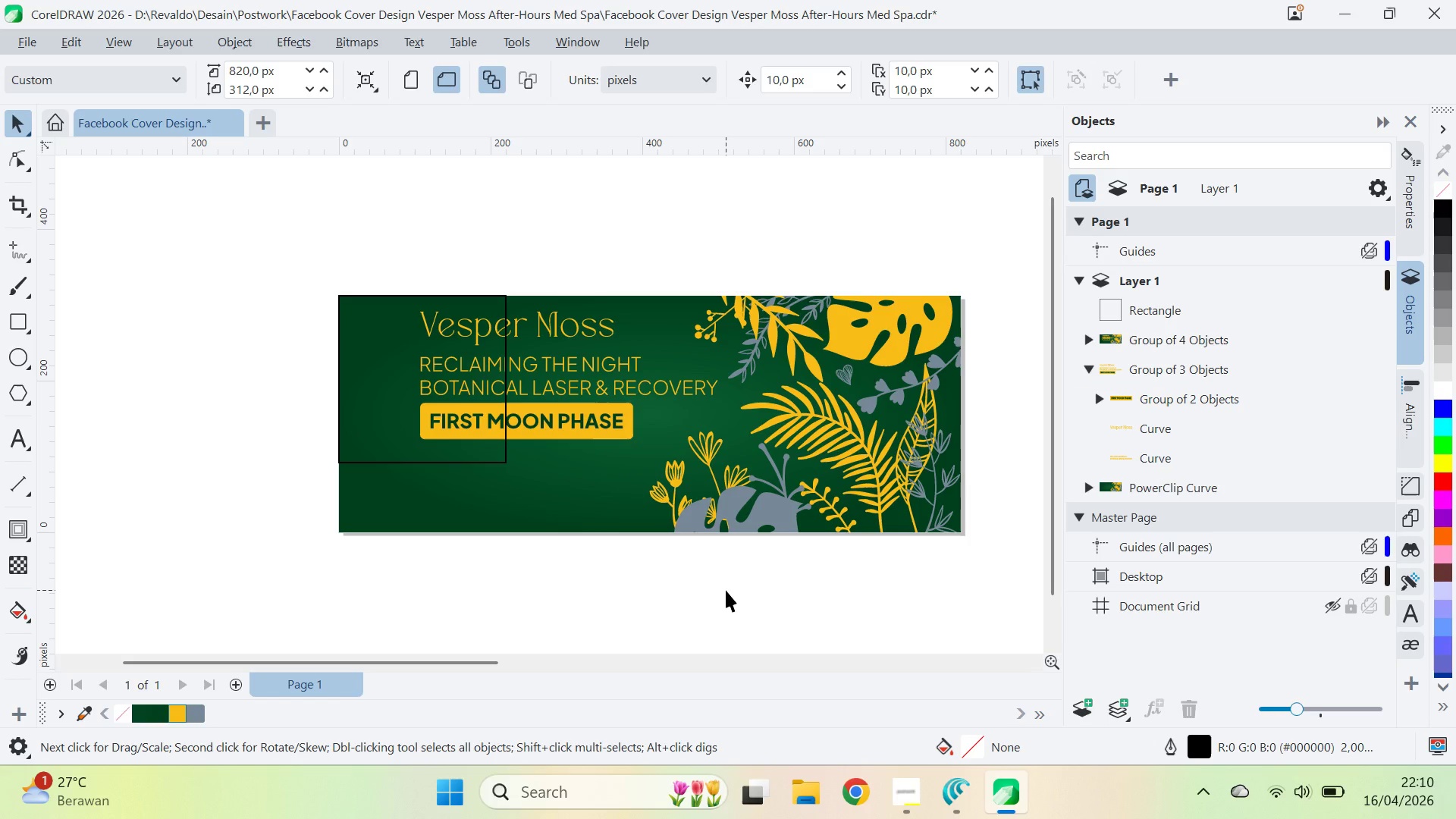 
key(Control+F)
 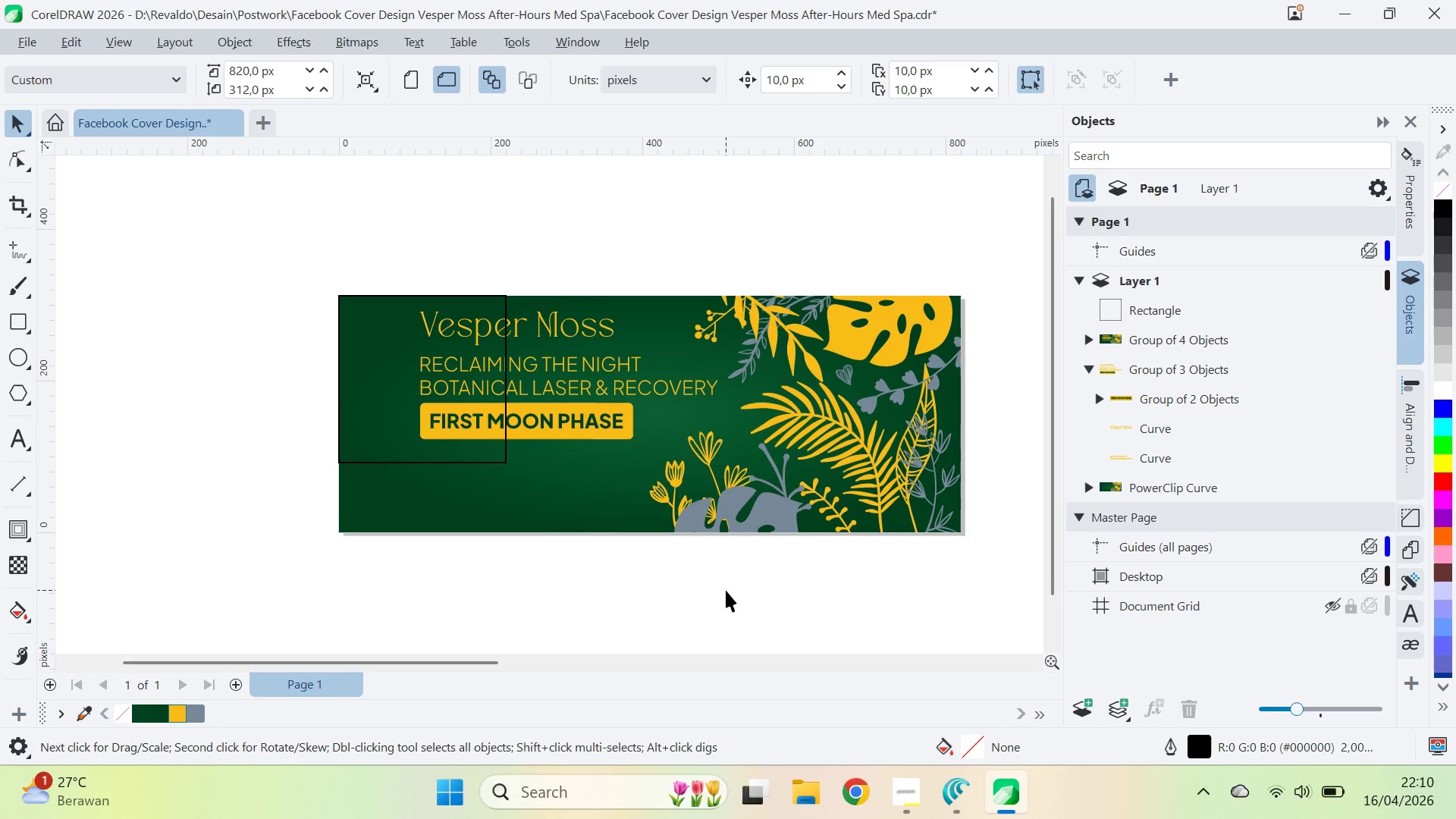 
key(Control+F)
 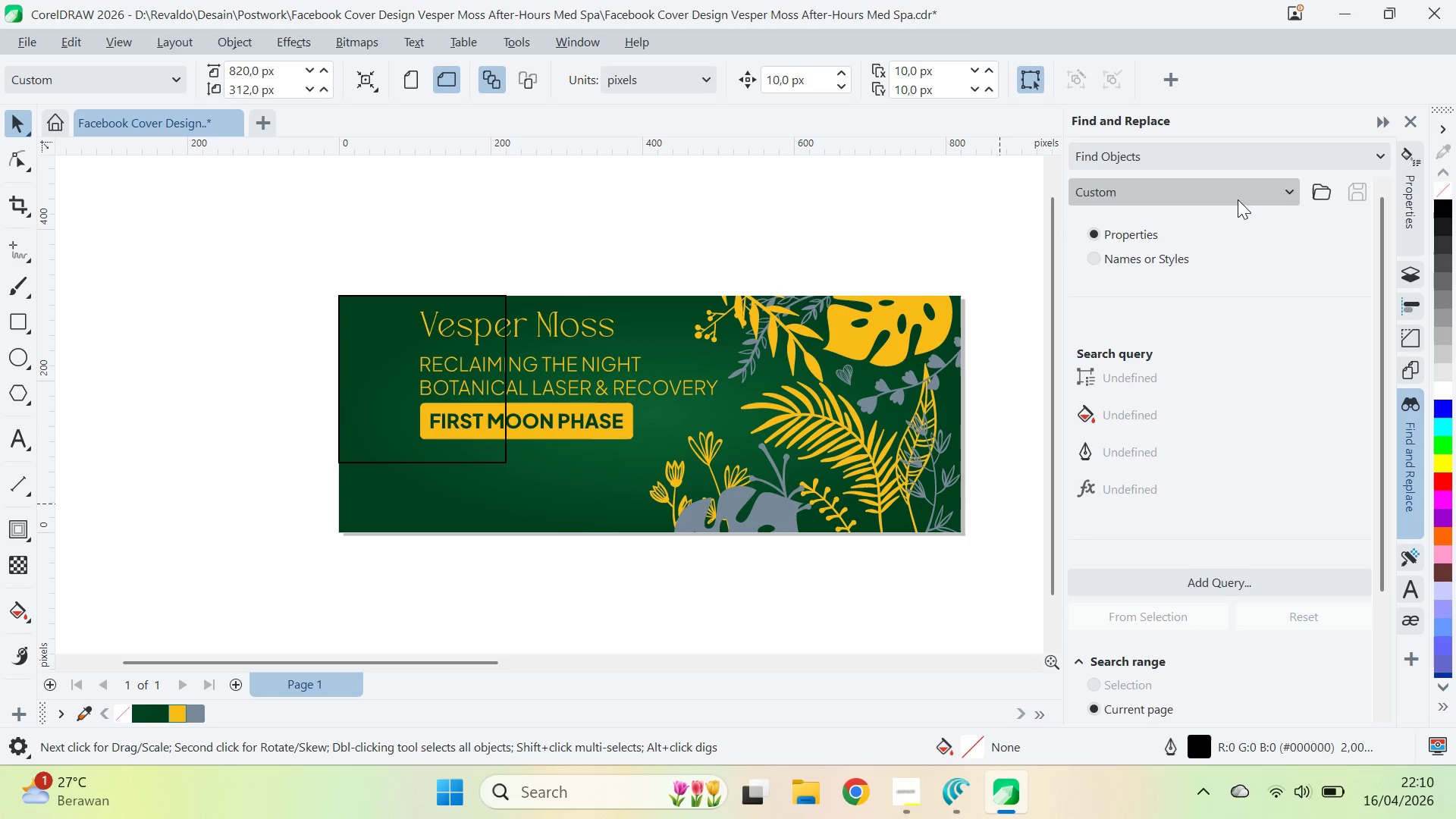 
double_click([1251, 165])
 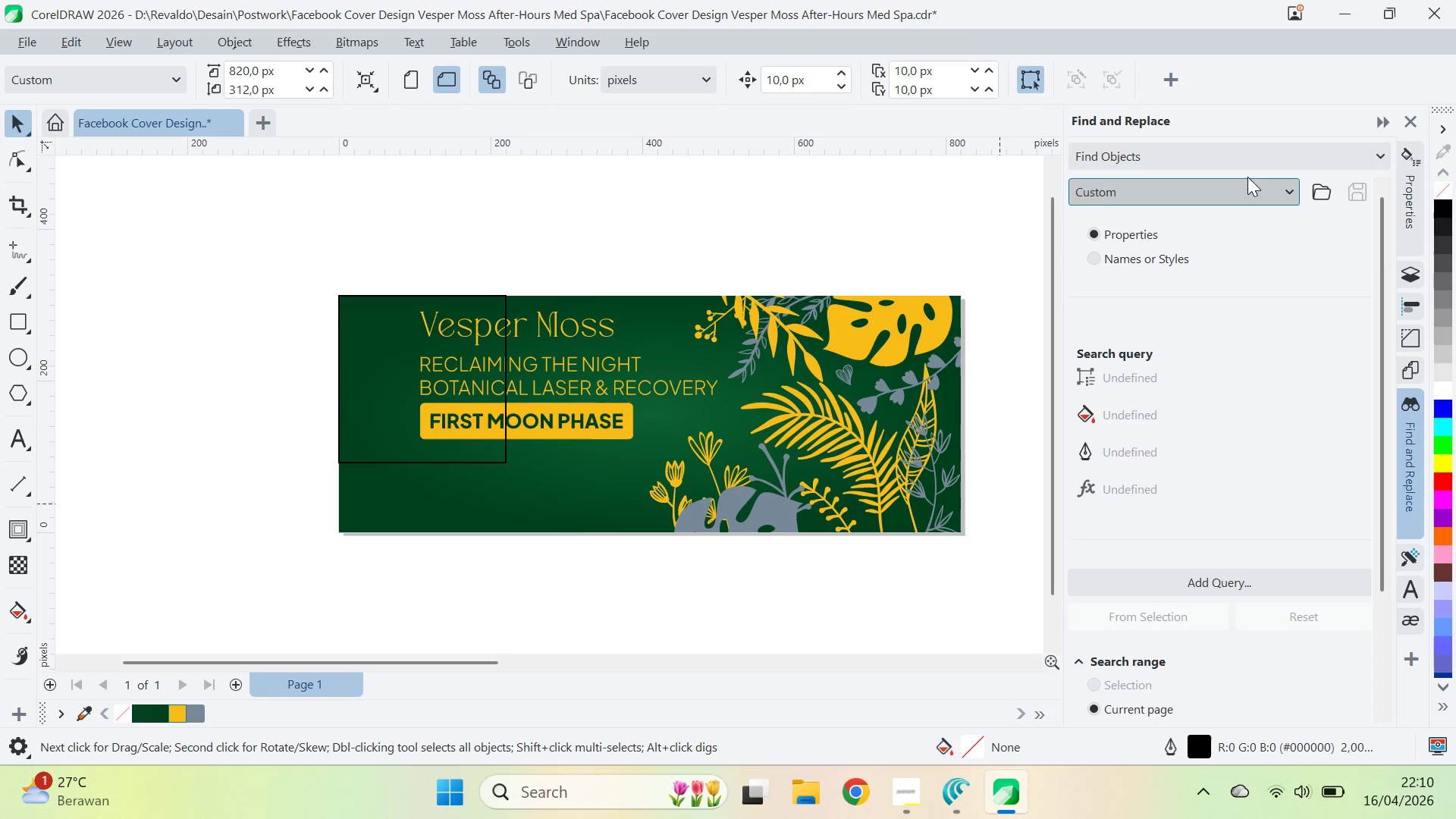 
left_click([1255, 160])
 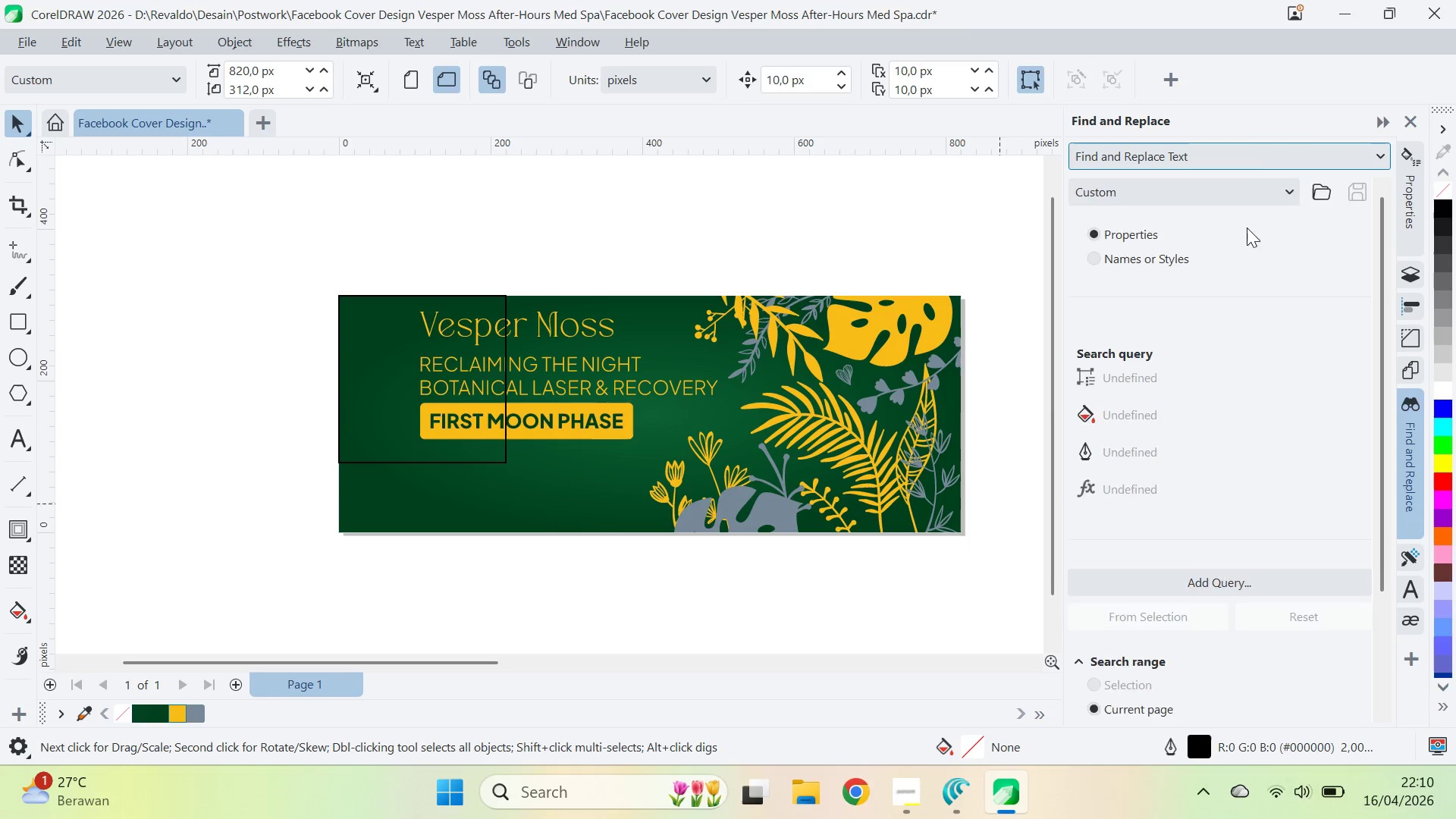 
left_click([1254, 143])
 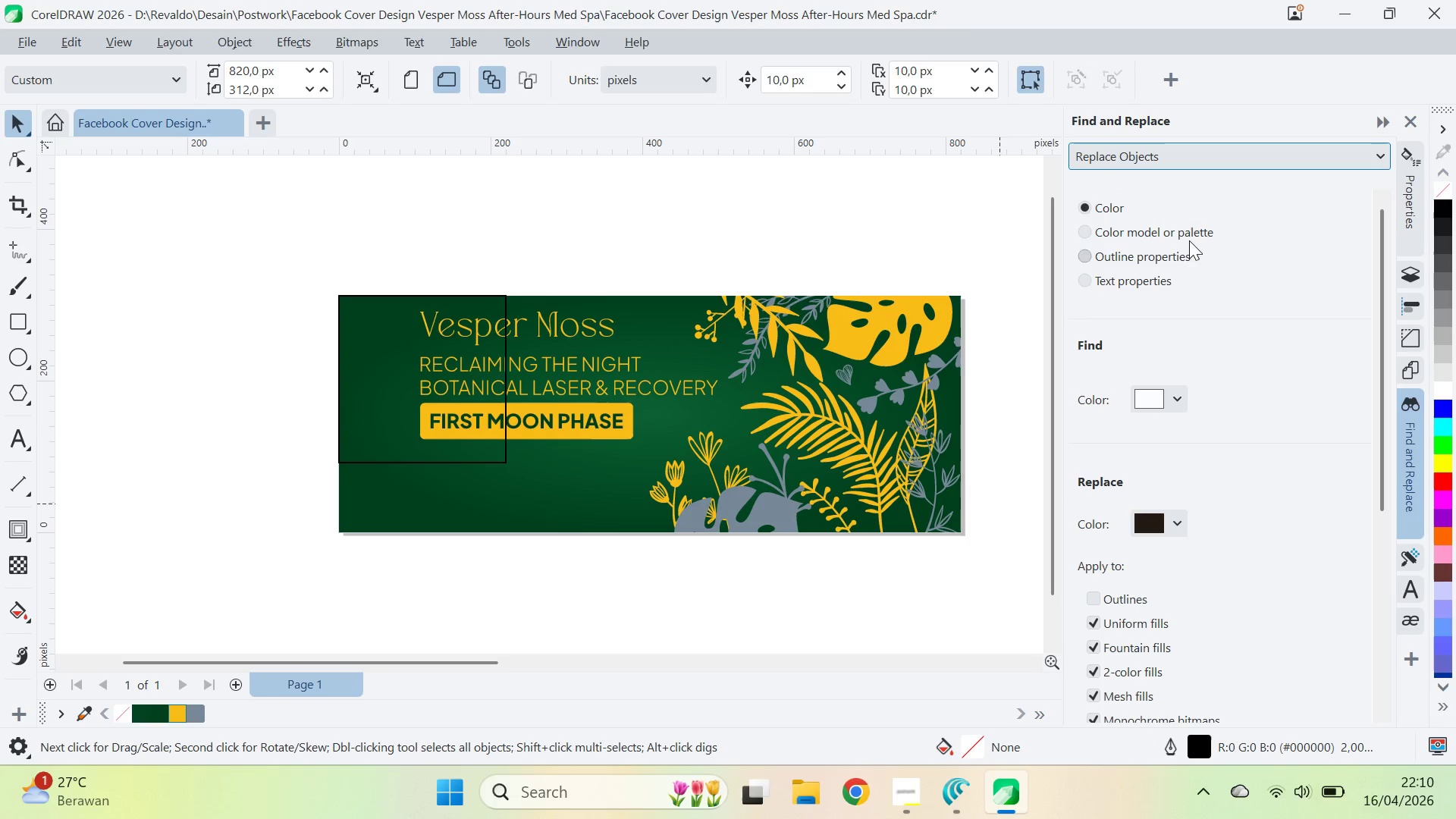 
left_click([1191, 236])
 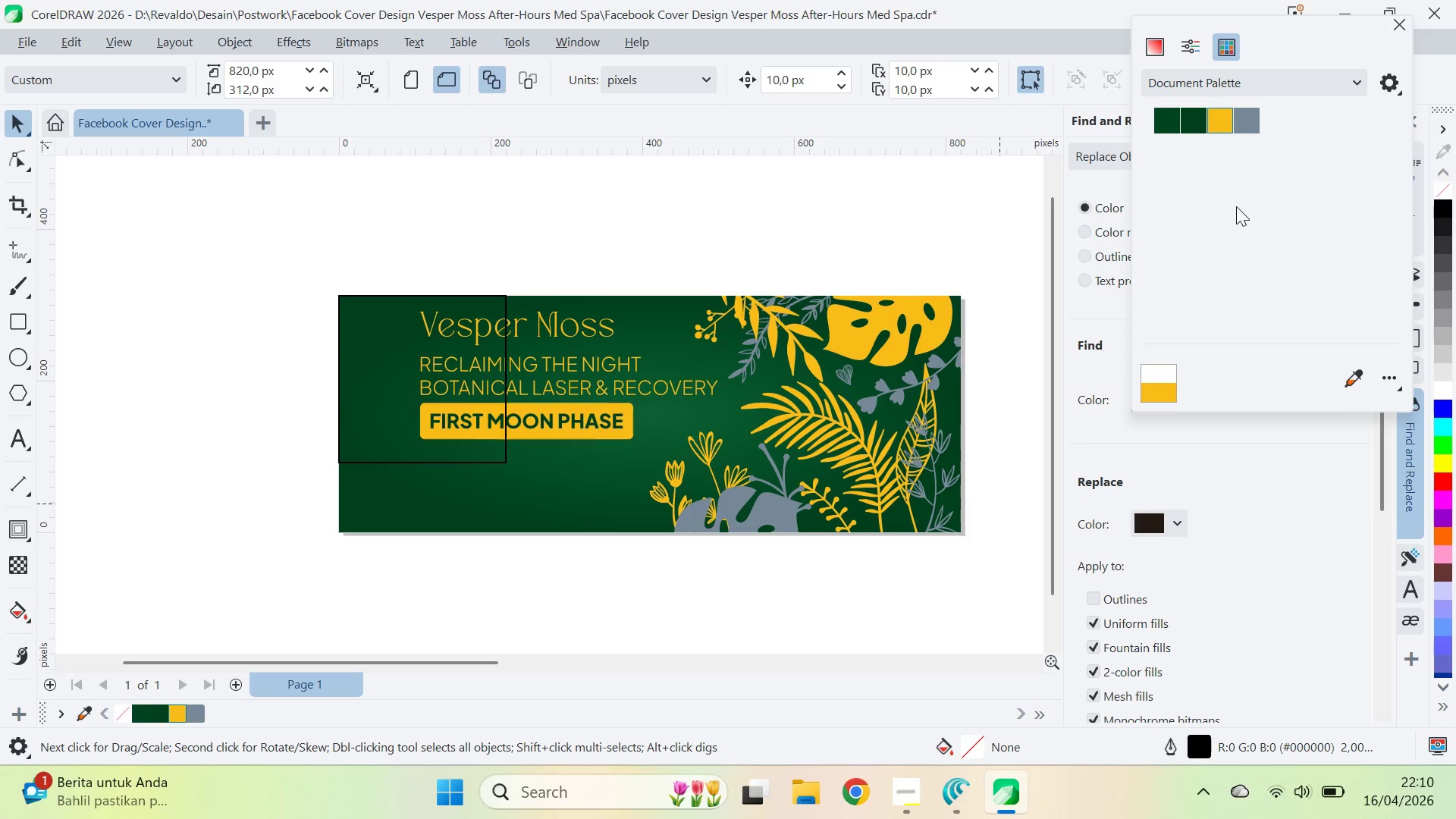 
wait(7.16)
 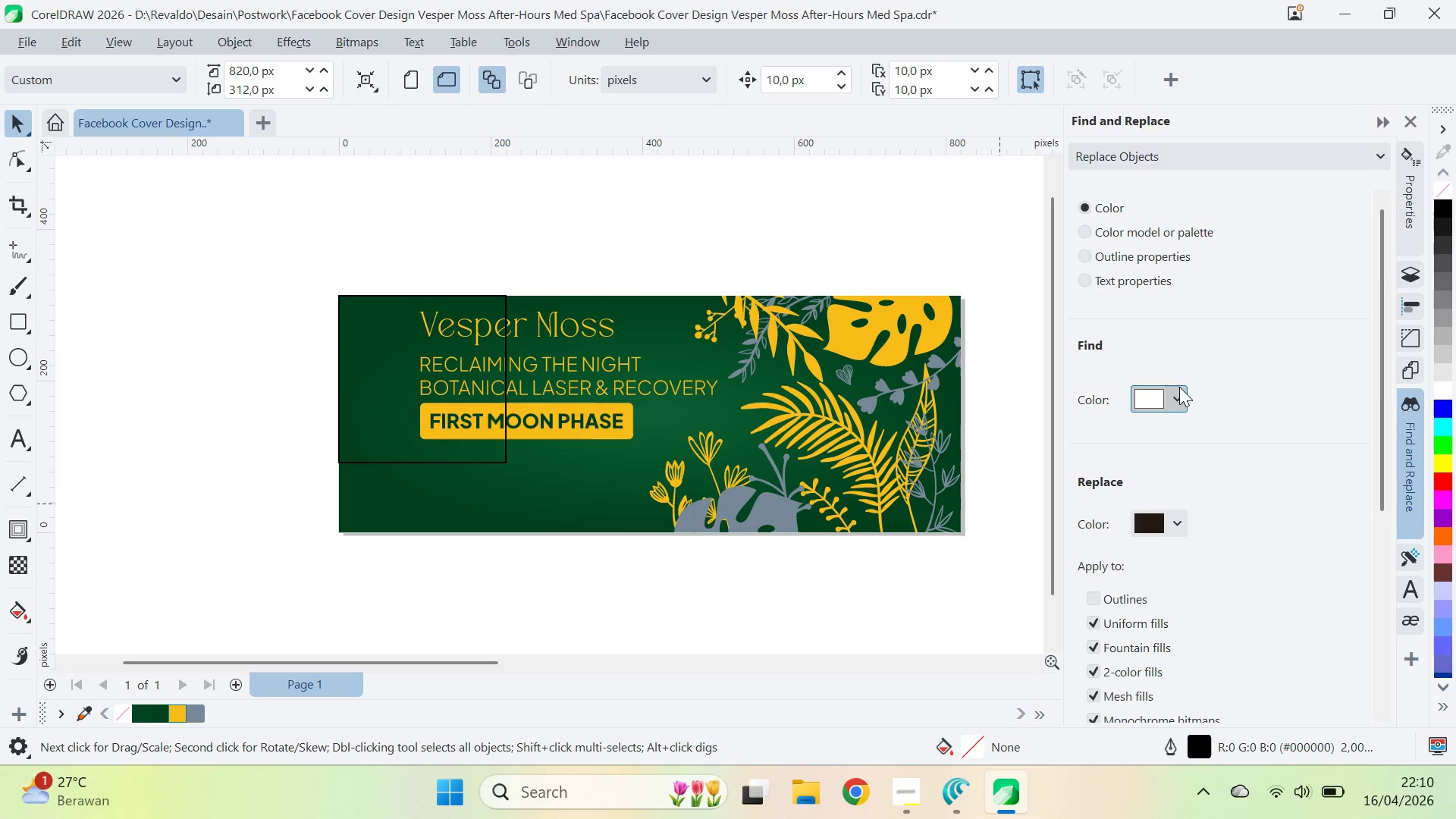 
left_click_drag(start_coordinate=[1169, 529], to_coordinate=[1174, 521])
 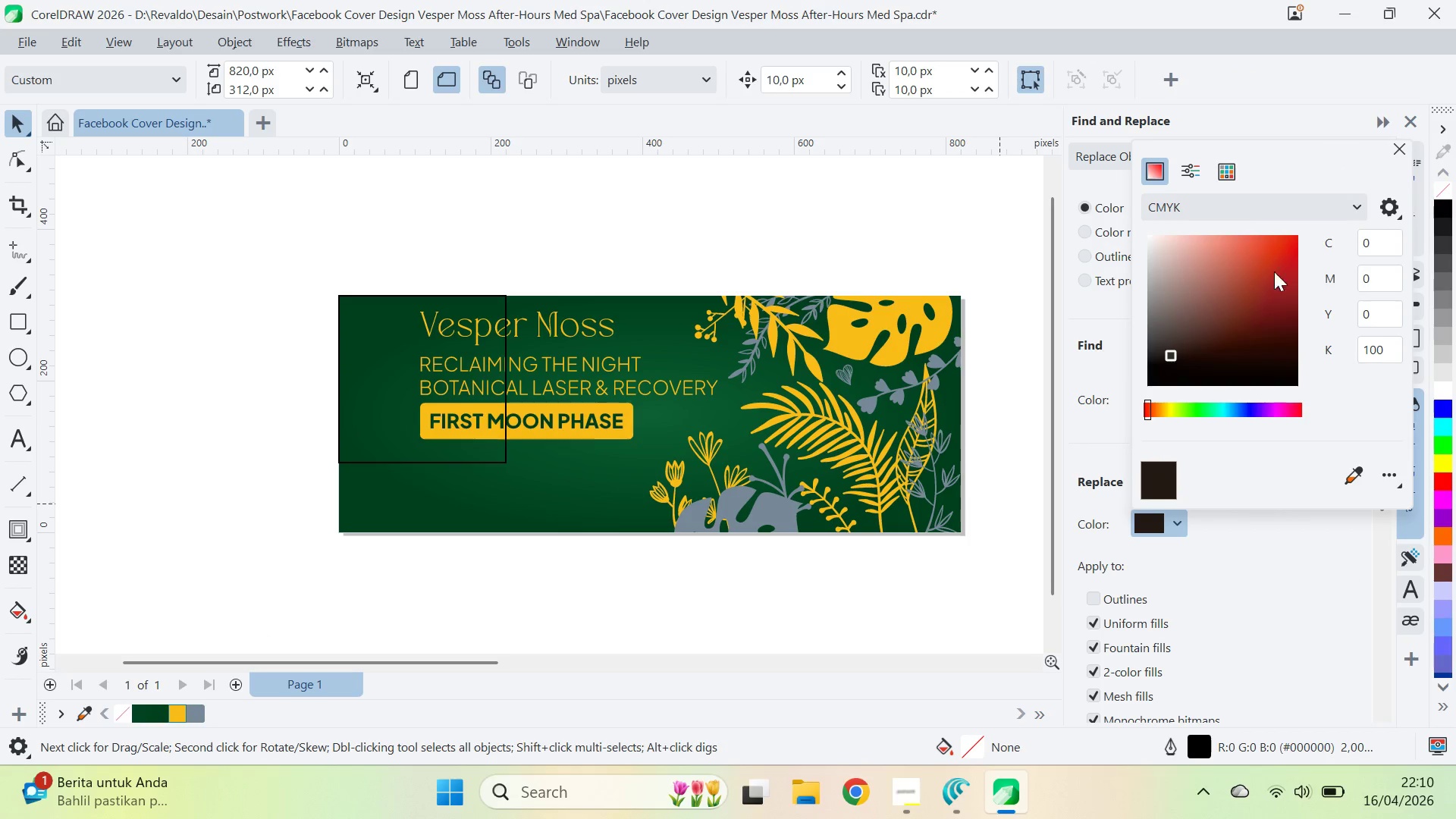 
left_click([1264, 202])
 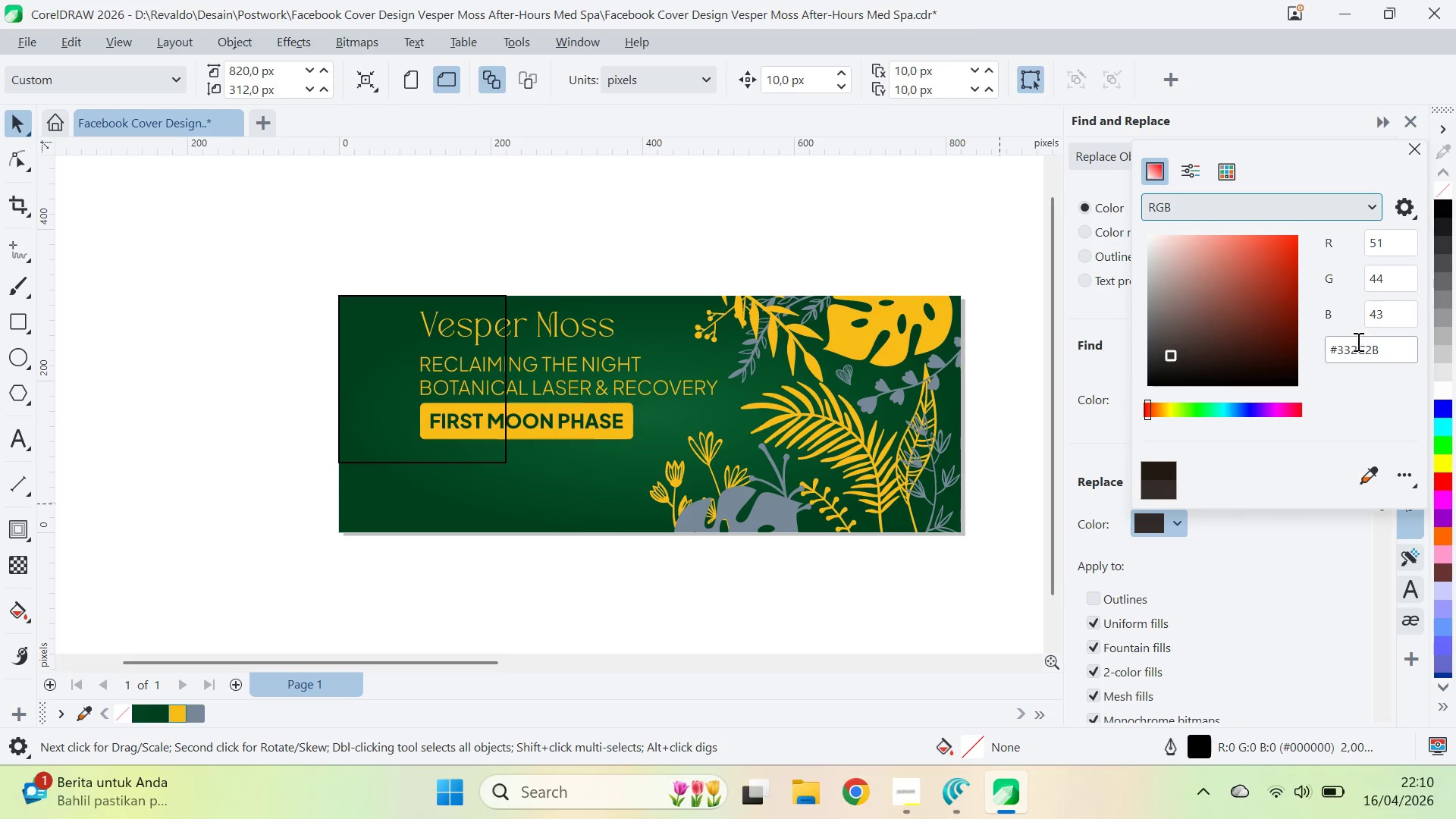 
key(Control+A)
 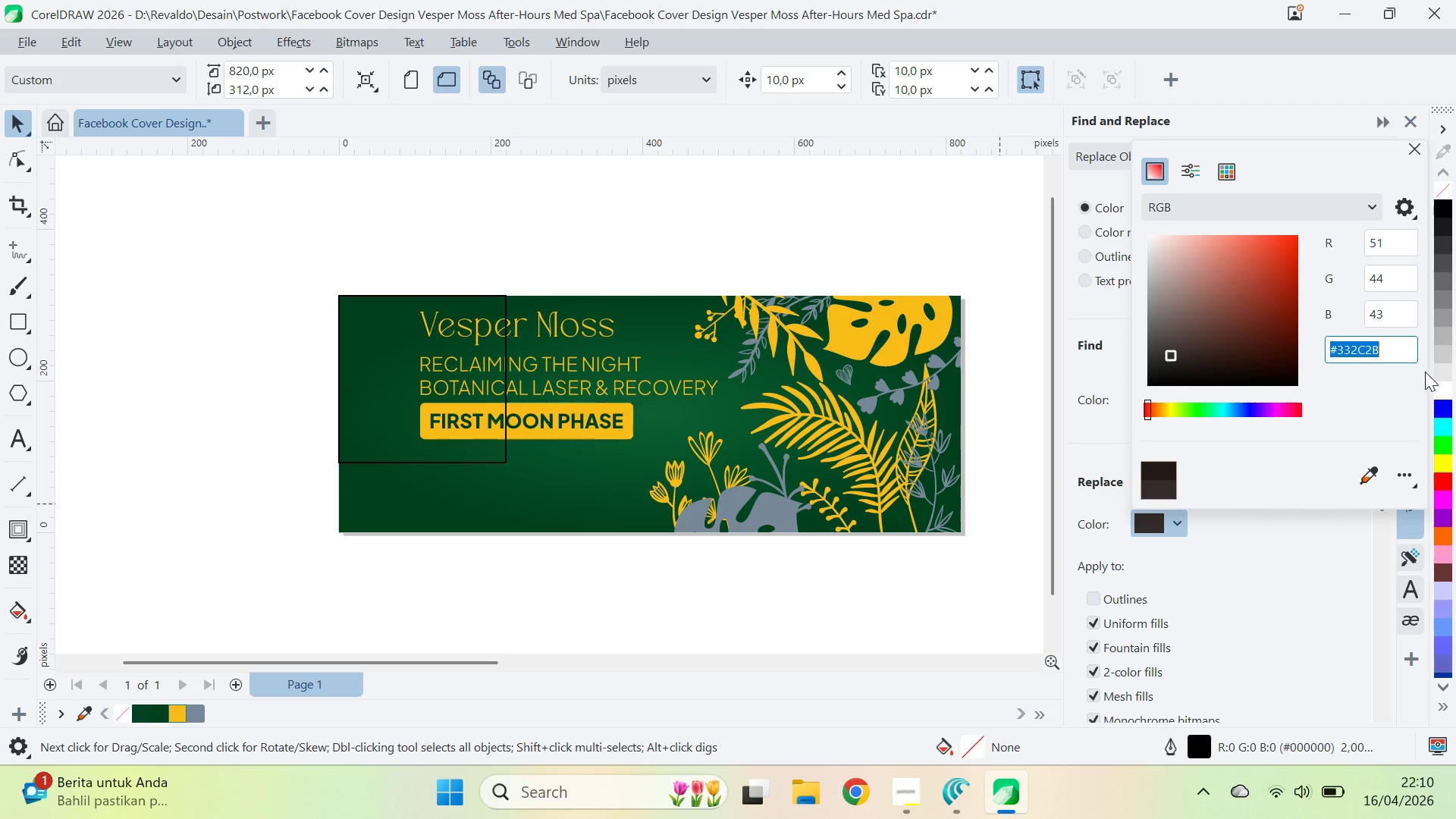 
key(Control+V)
 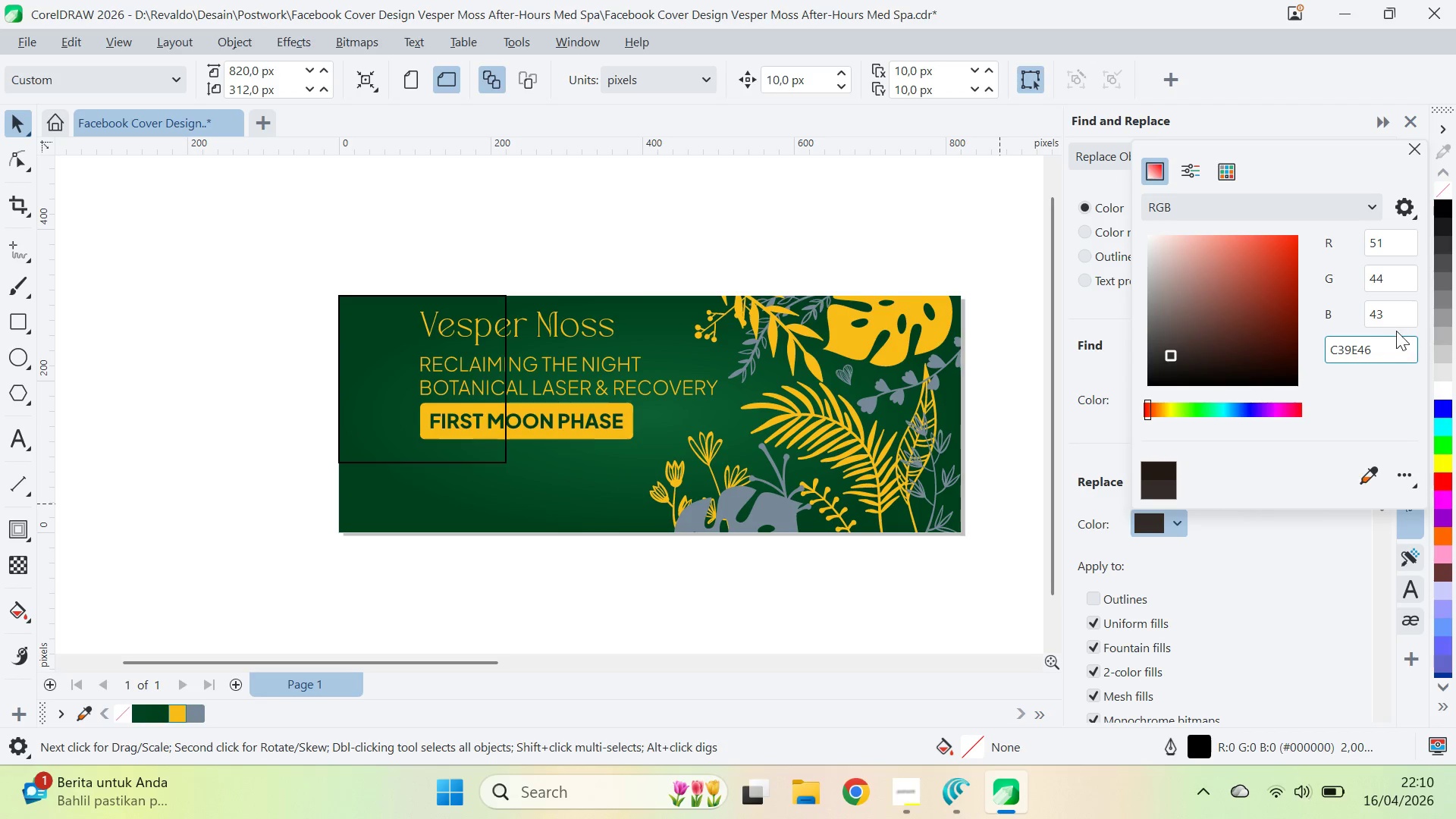 
left_click_drag(start_coordinate=[1397, 315], to_coordinate=[1397, 311])
 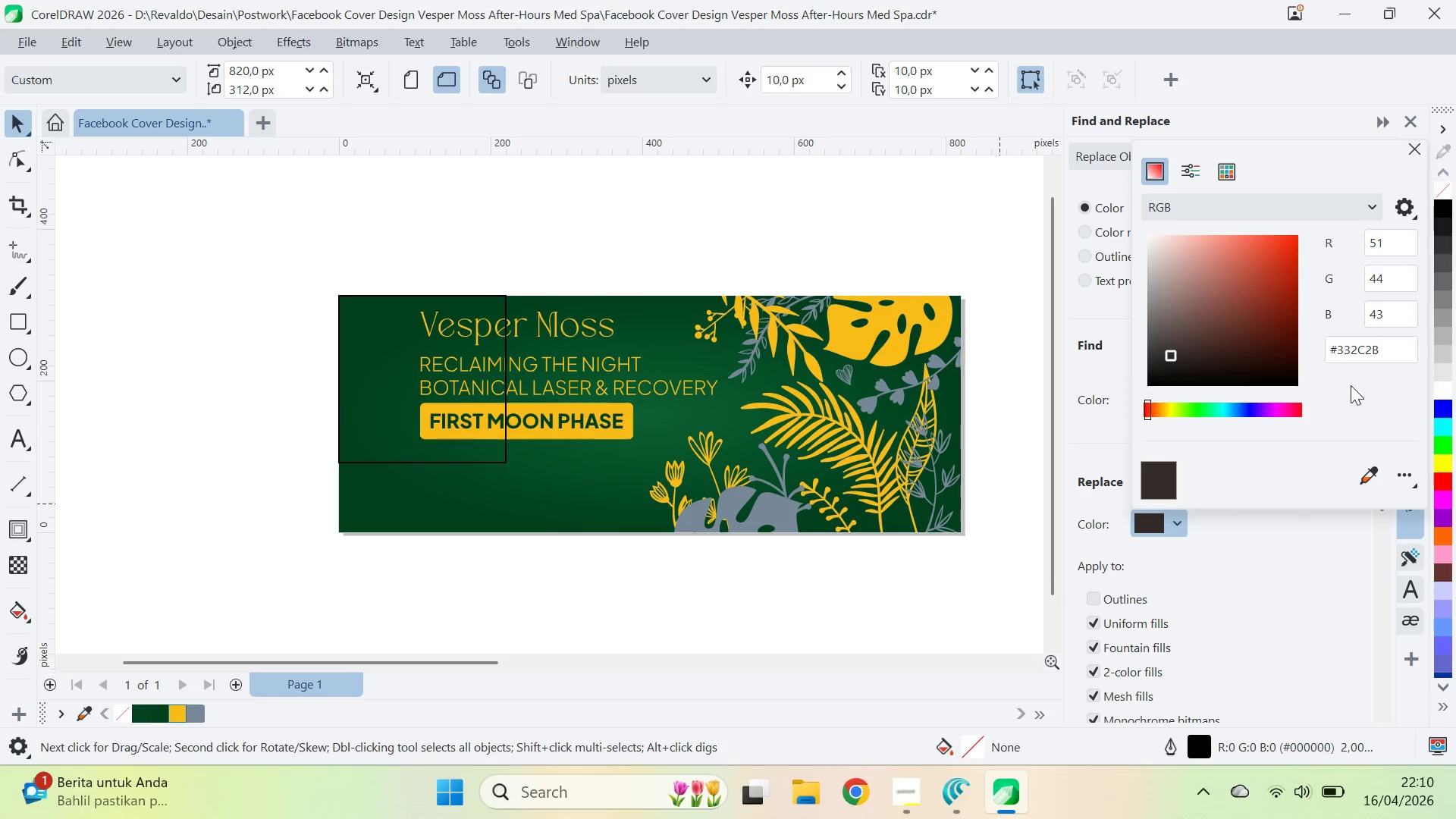 
key(Control+A)
 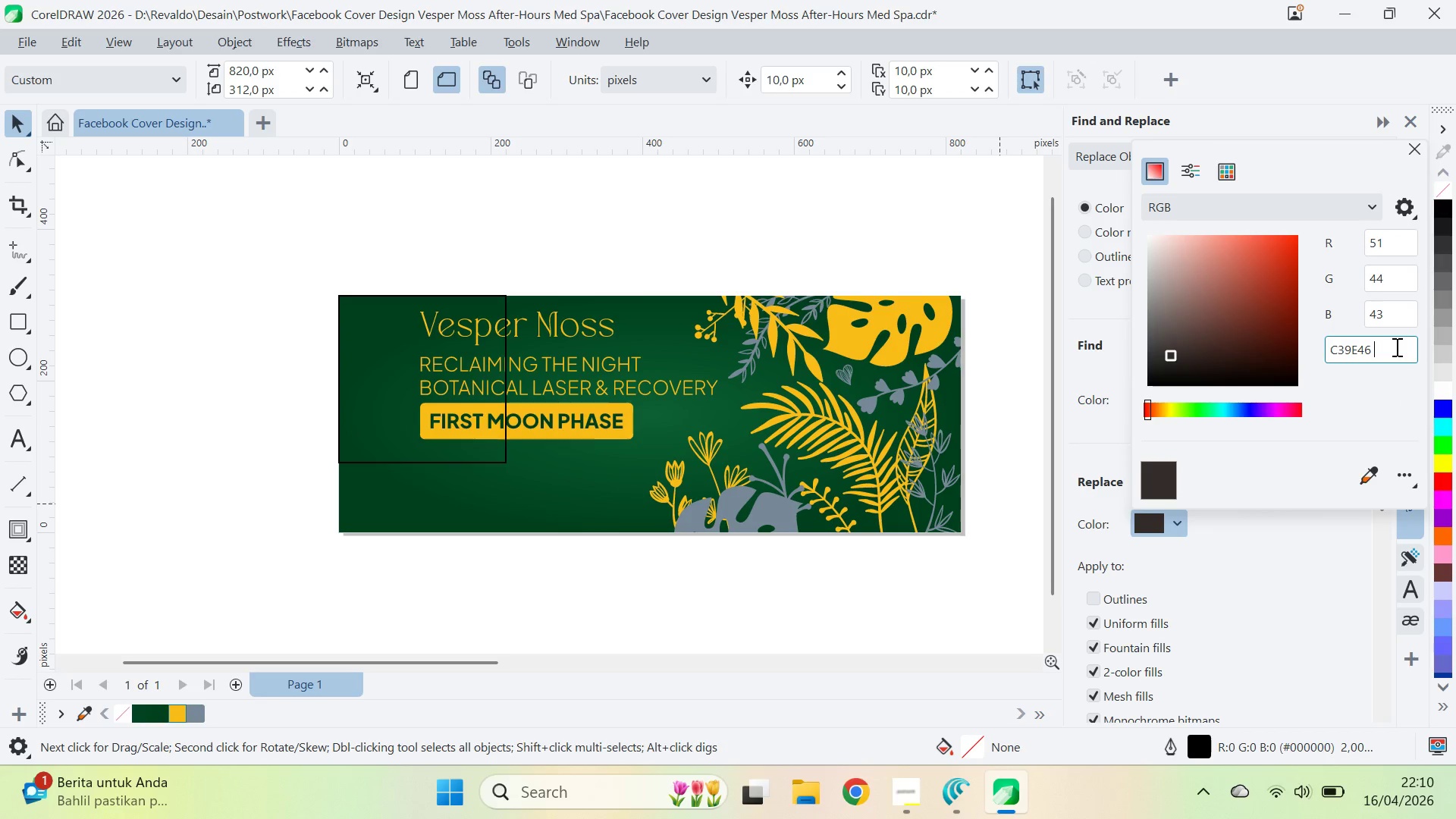 
key(Control+V)
 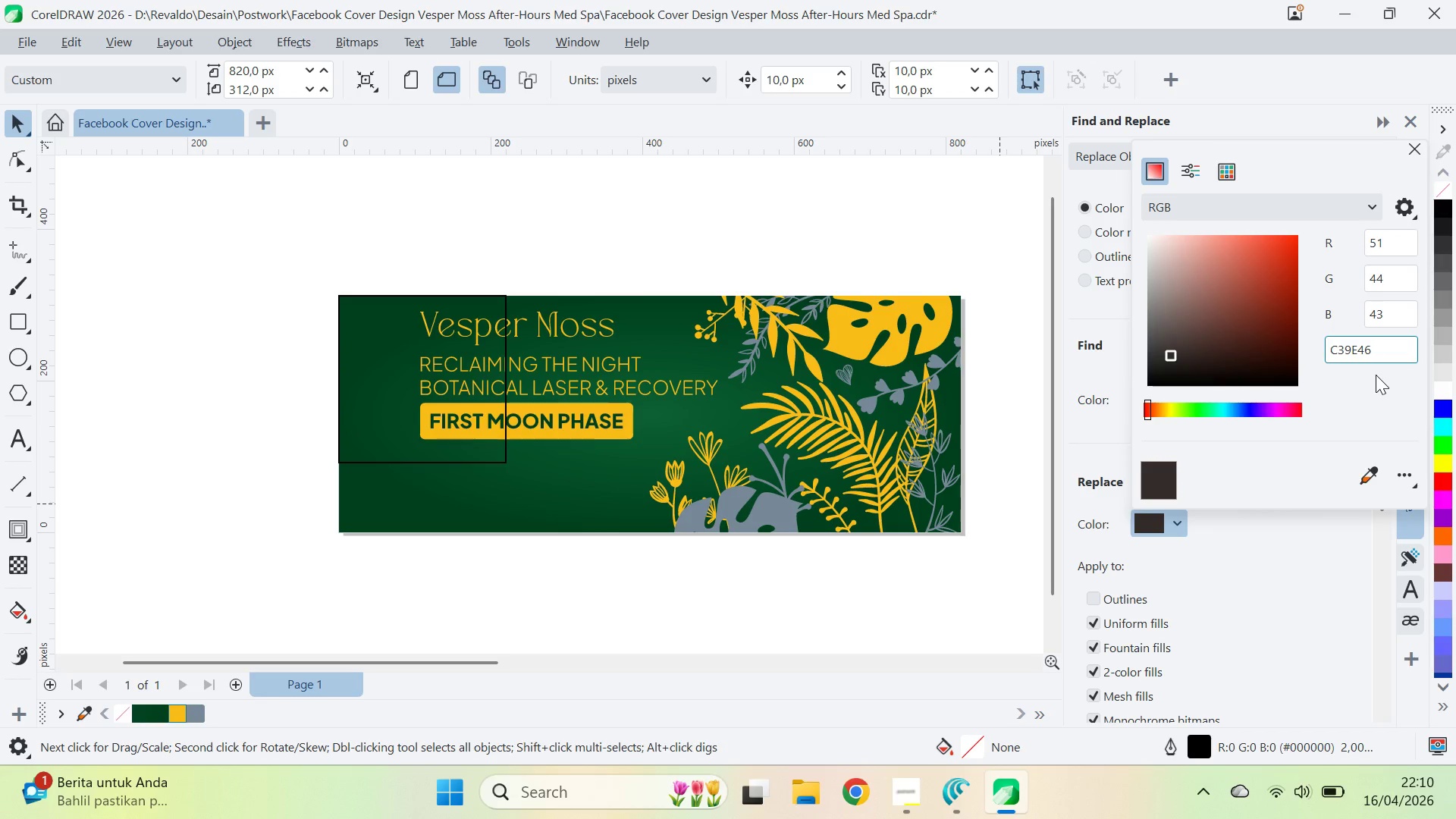 
key(Backspace)
 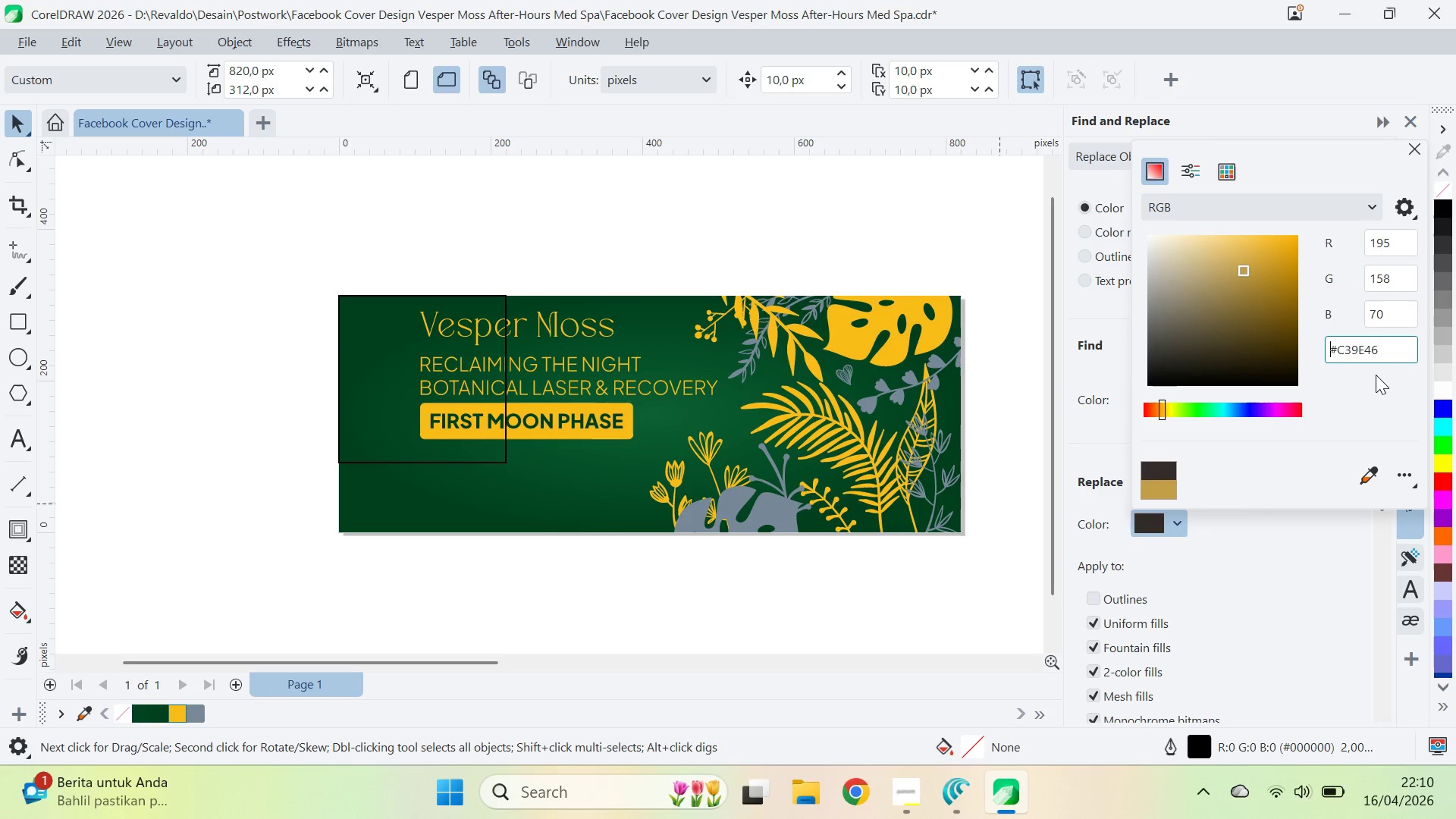 
key(Enter)
 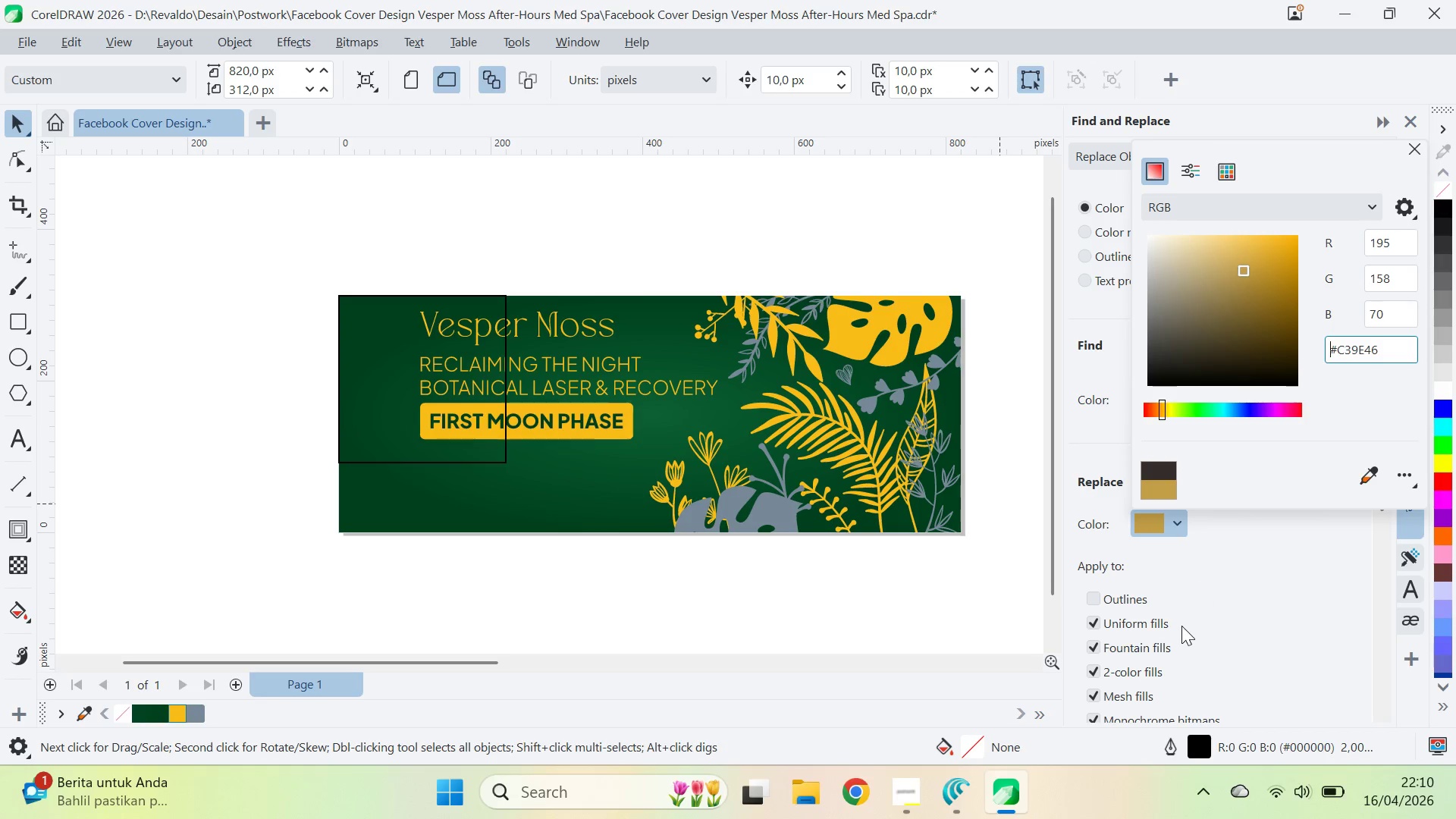 
left_click([1234, 566])
 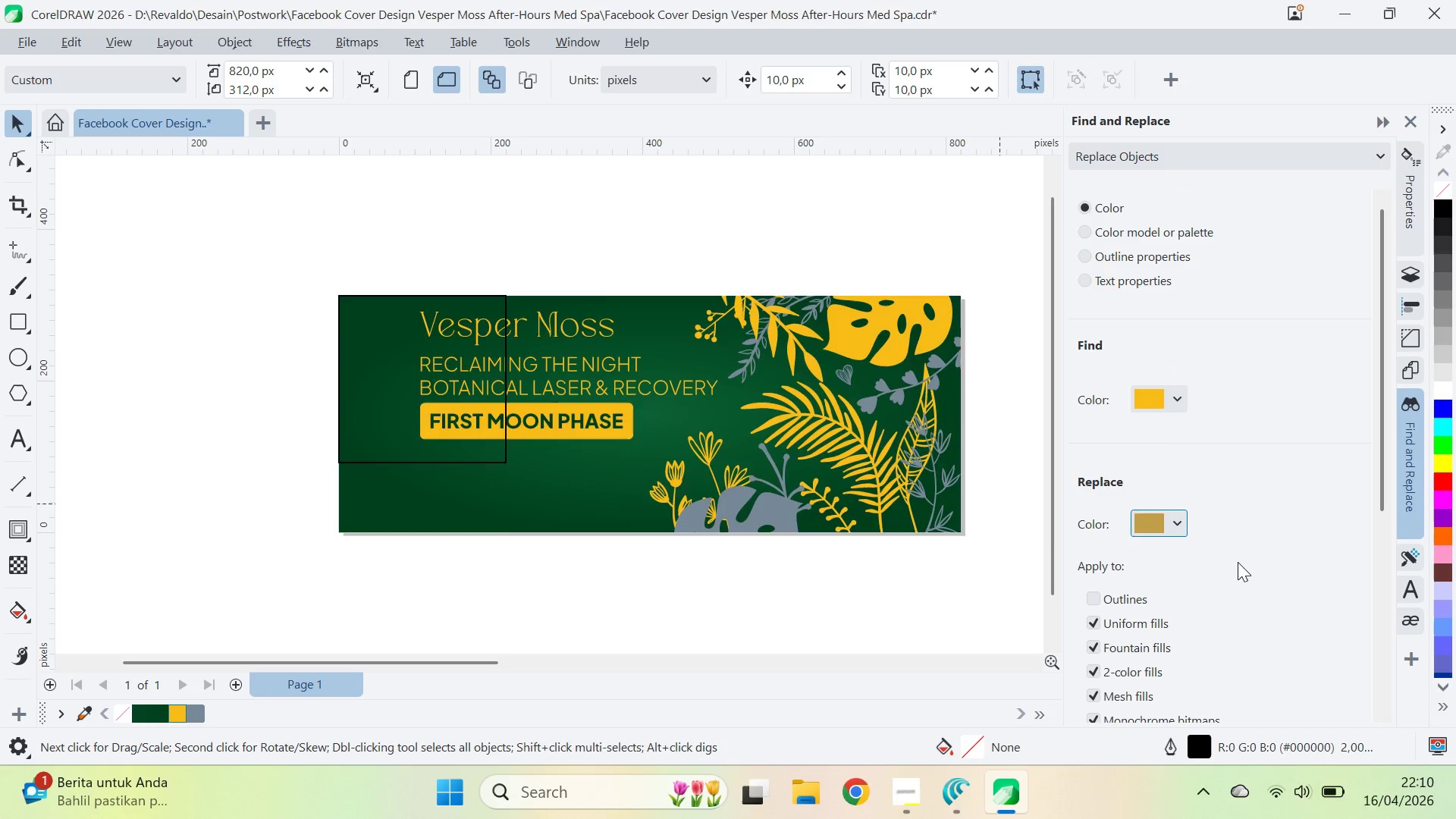 
key(Alt+AltLeft)
 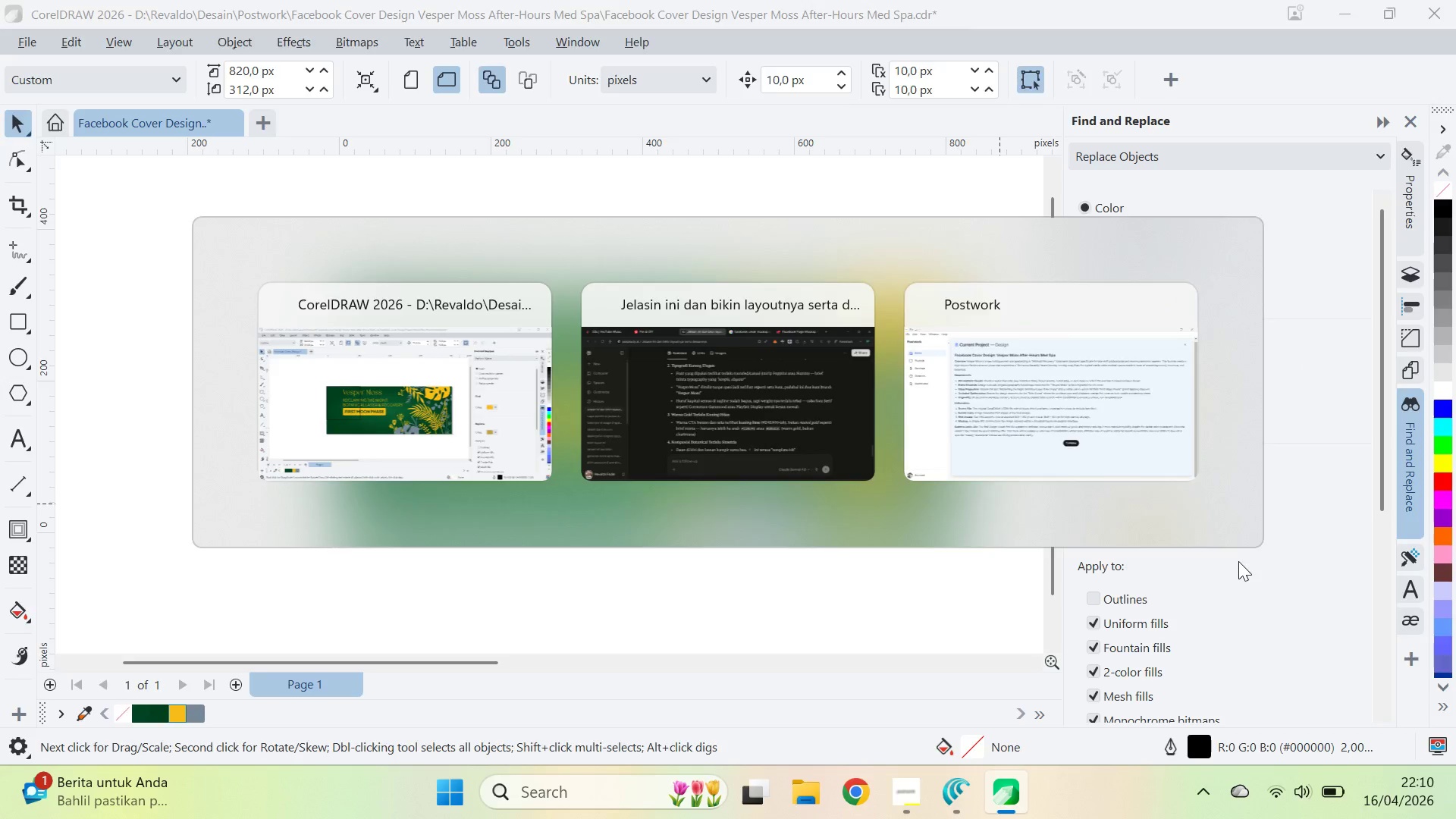 
key(Alt+Tab)
 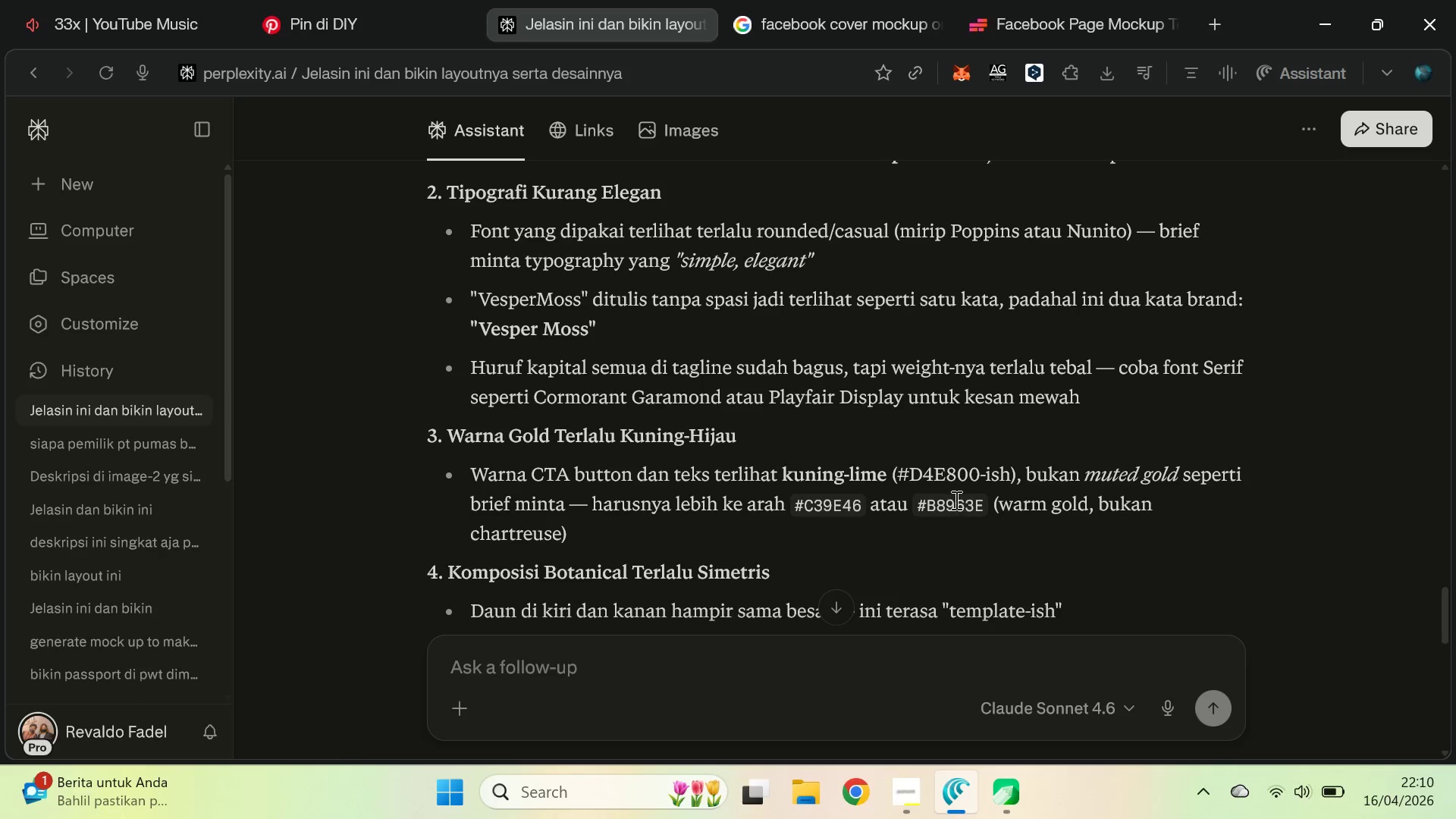 
key(Control+C)
 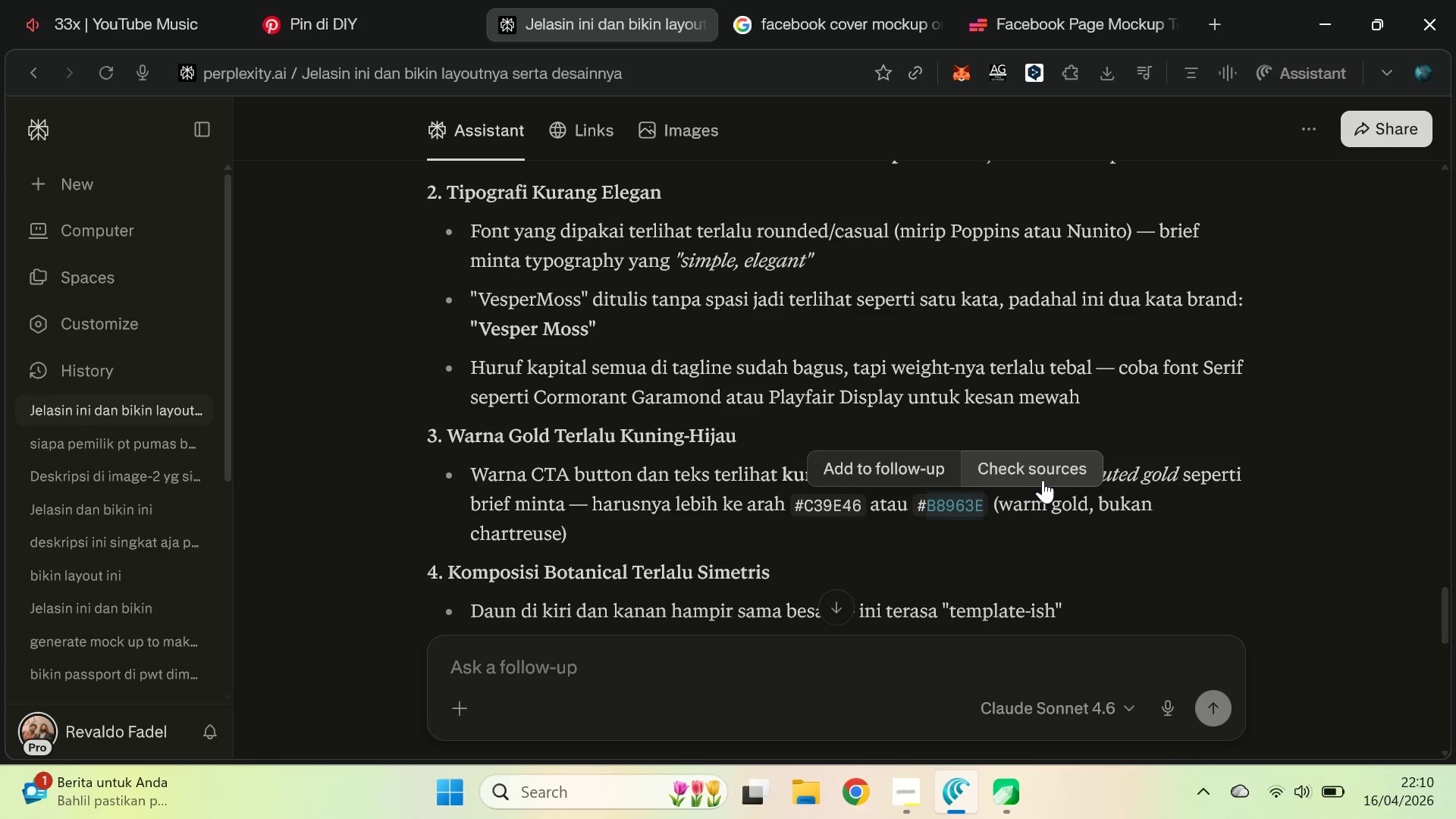 
key(Control+C)
 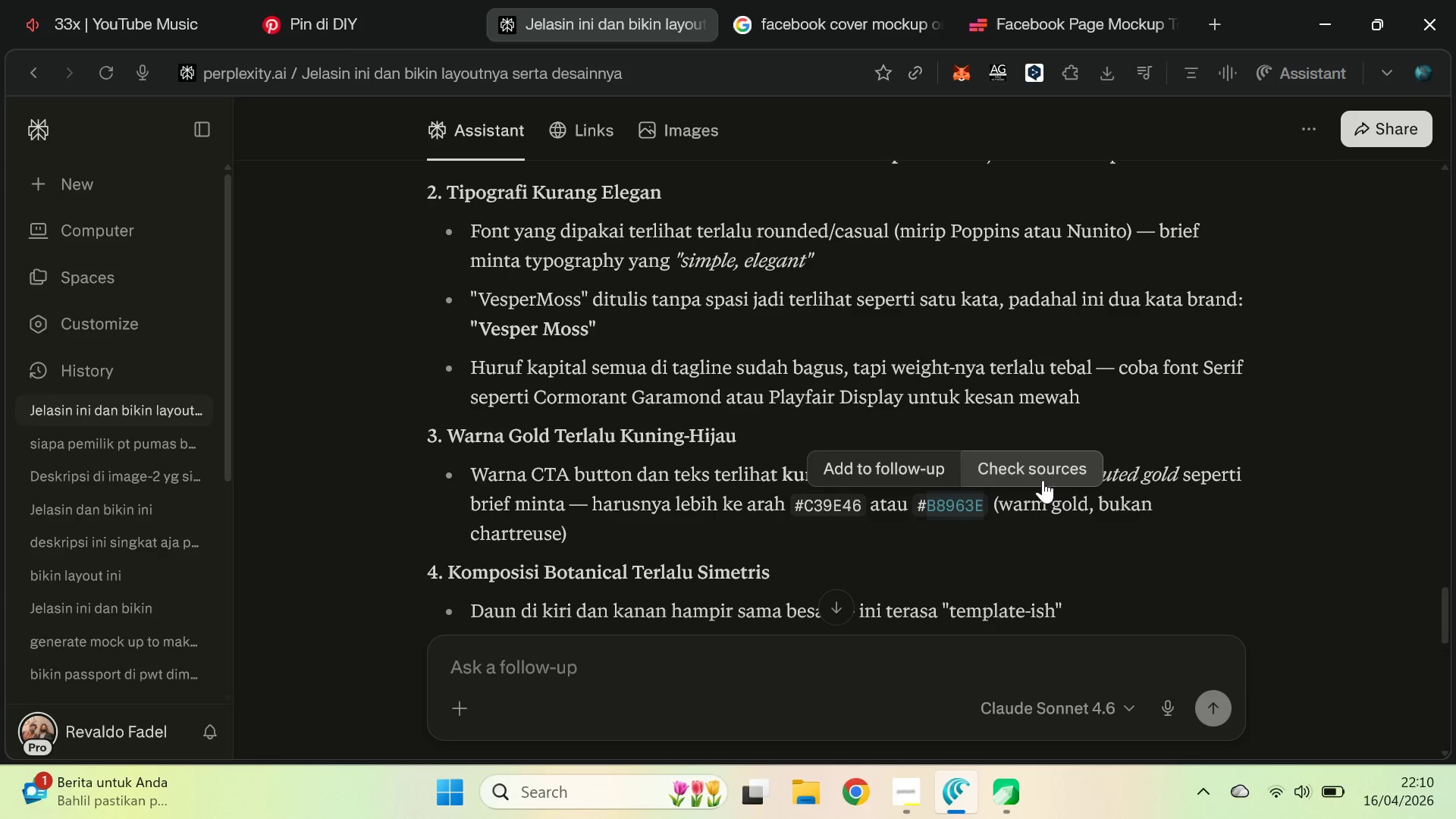 
key(Control+C)
 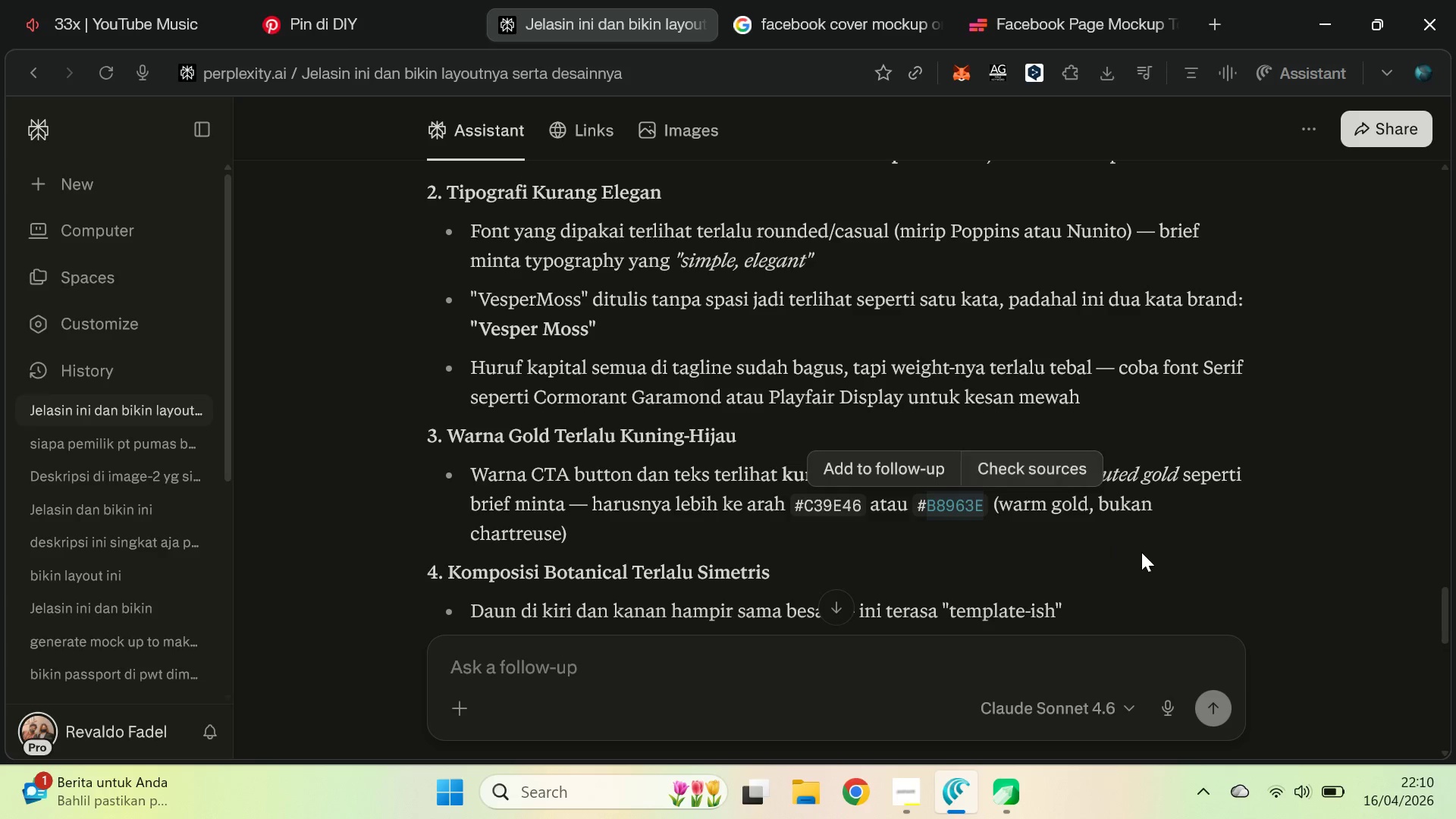 
key(Alt+AltLeft)
 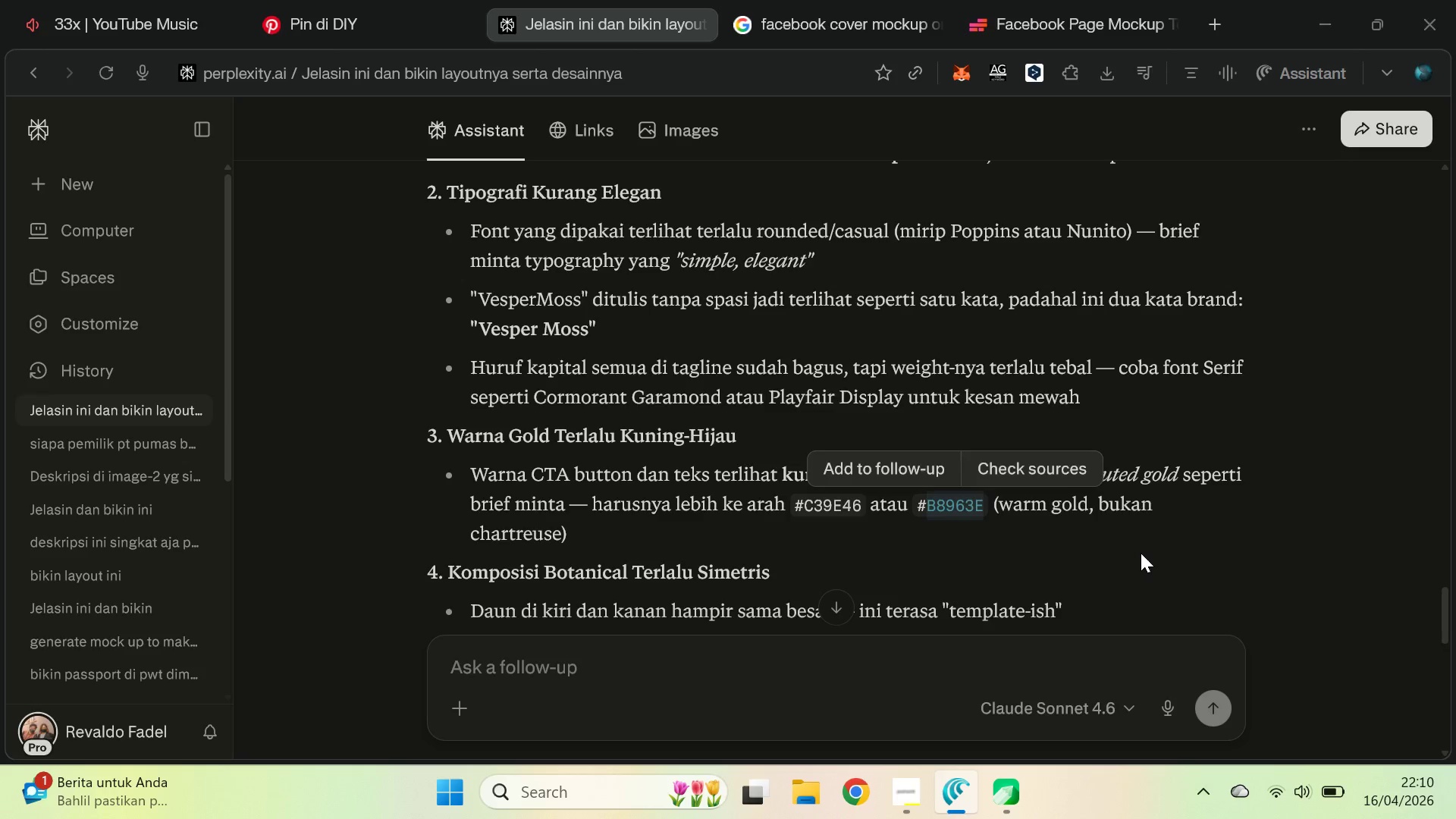 
key(Alt+Tab)
 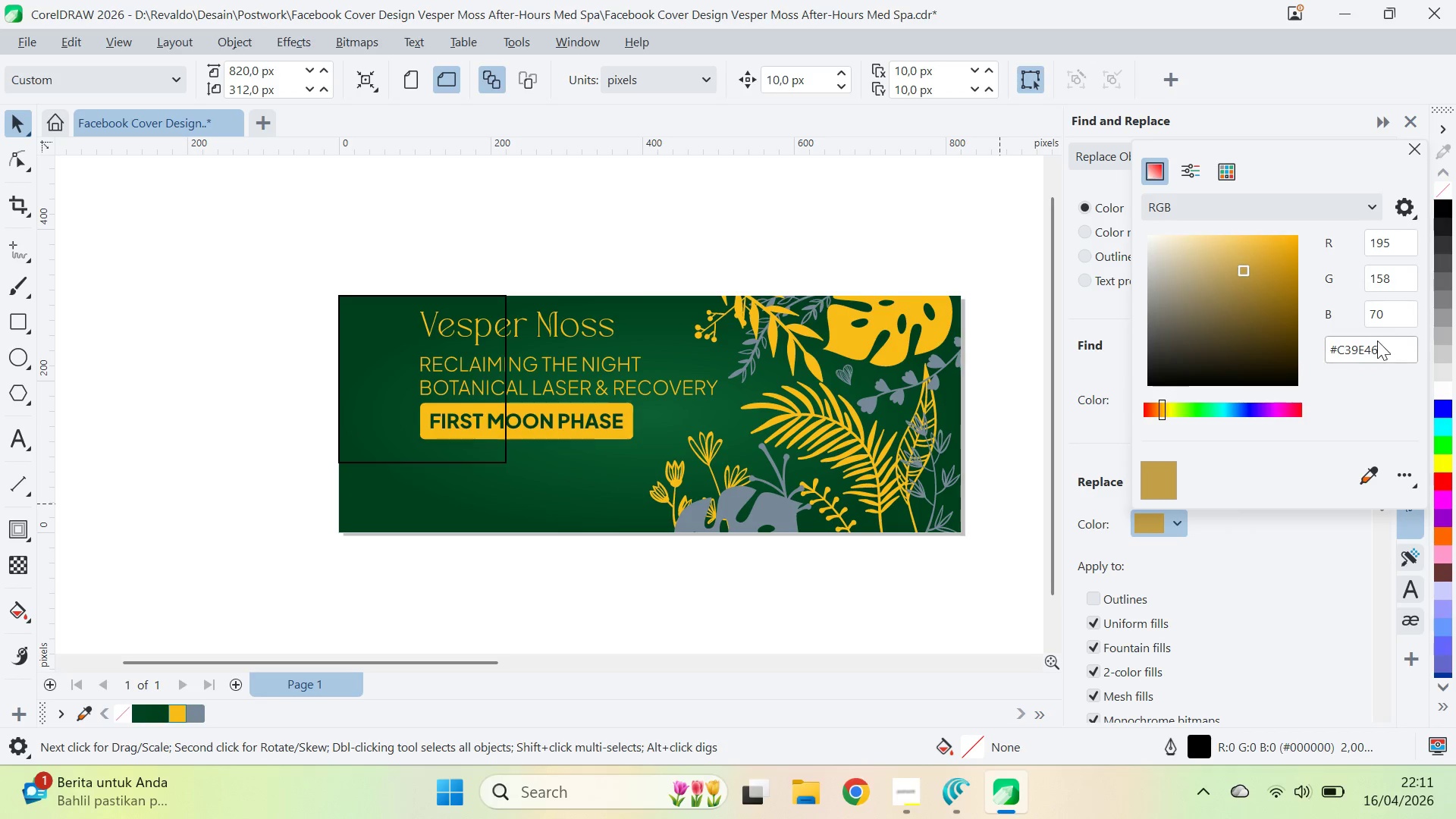 
key(Control+A)
 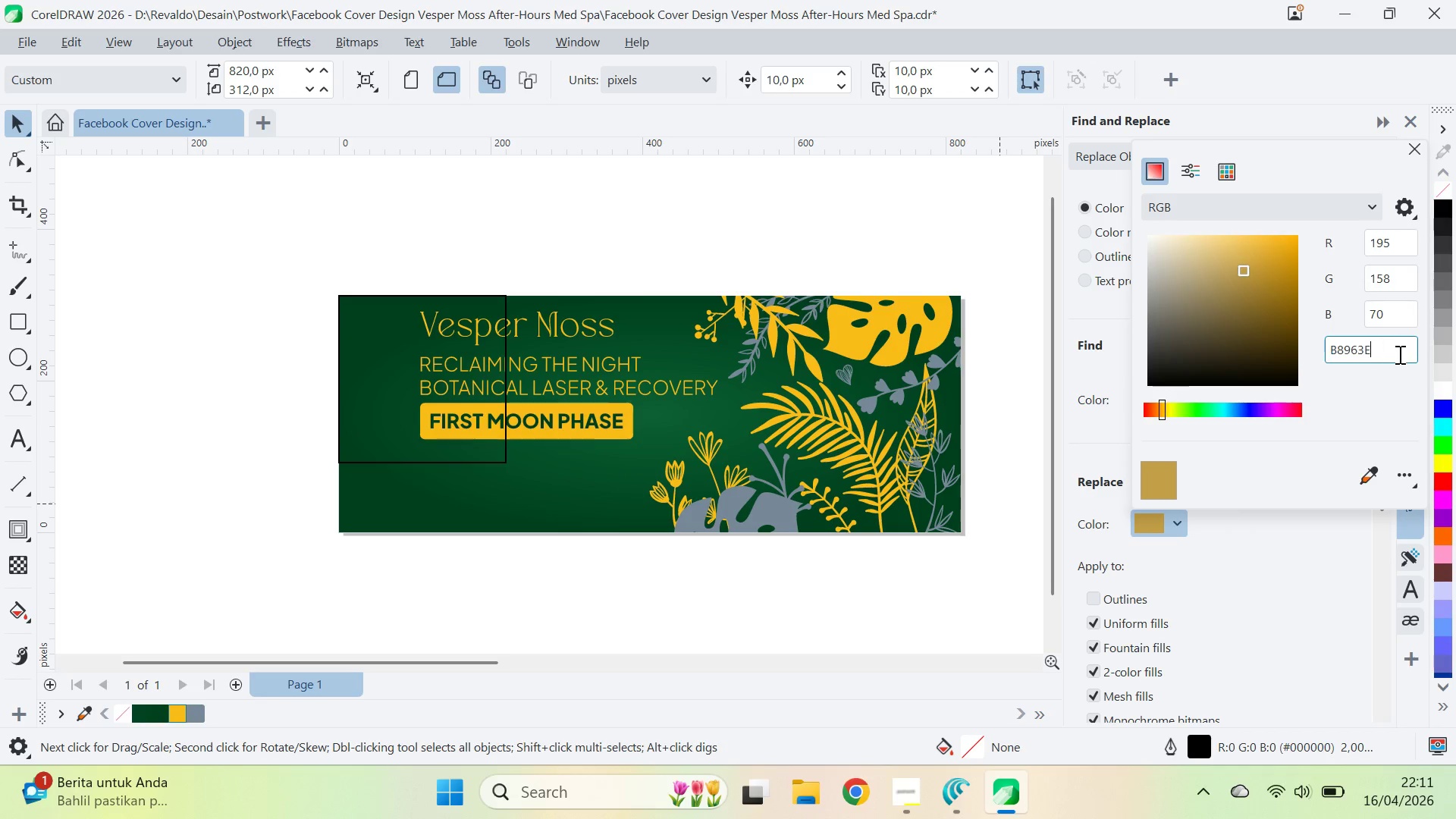 
key(Control+V)
 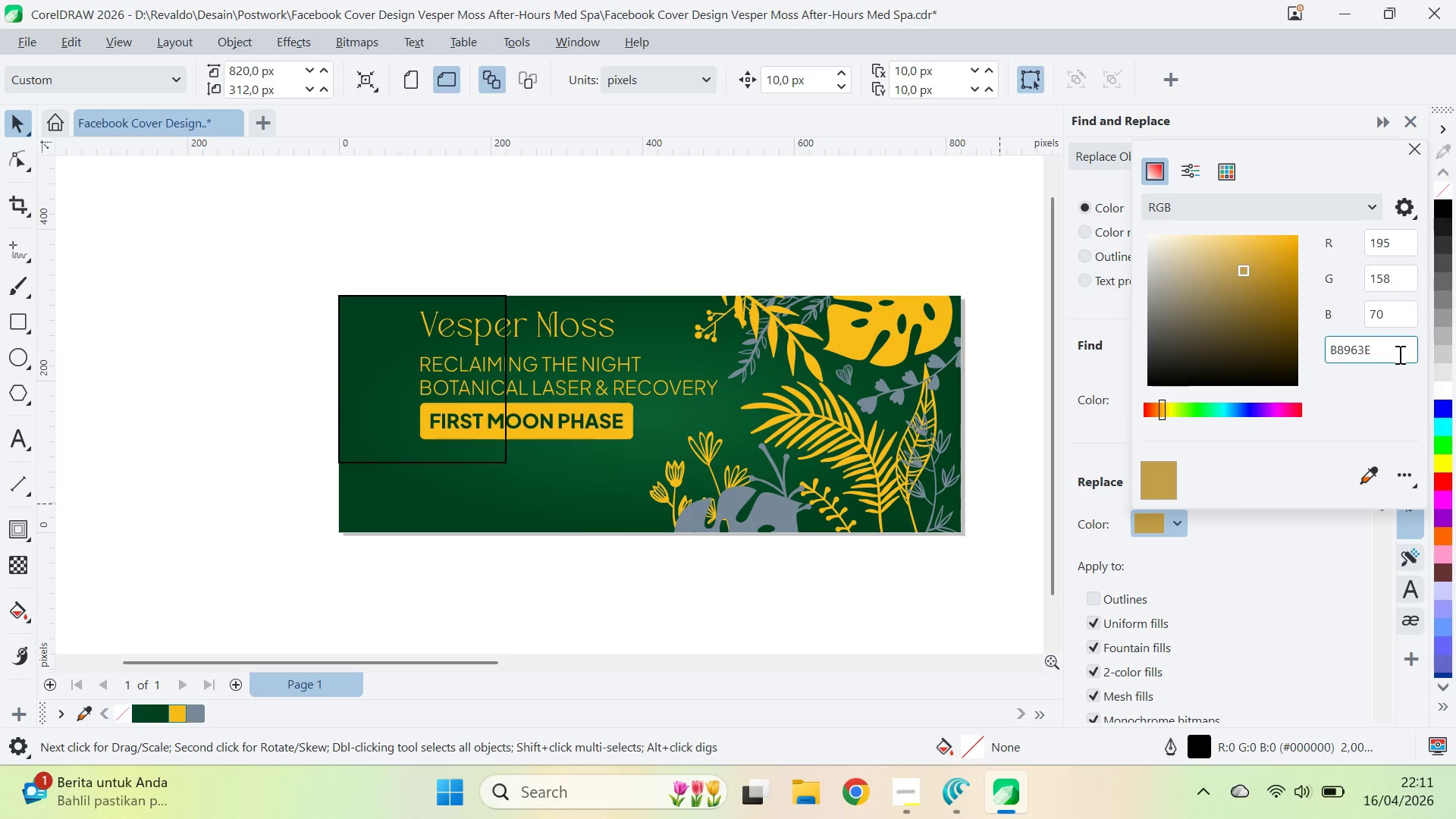 
key(Enter)
 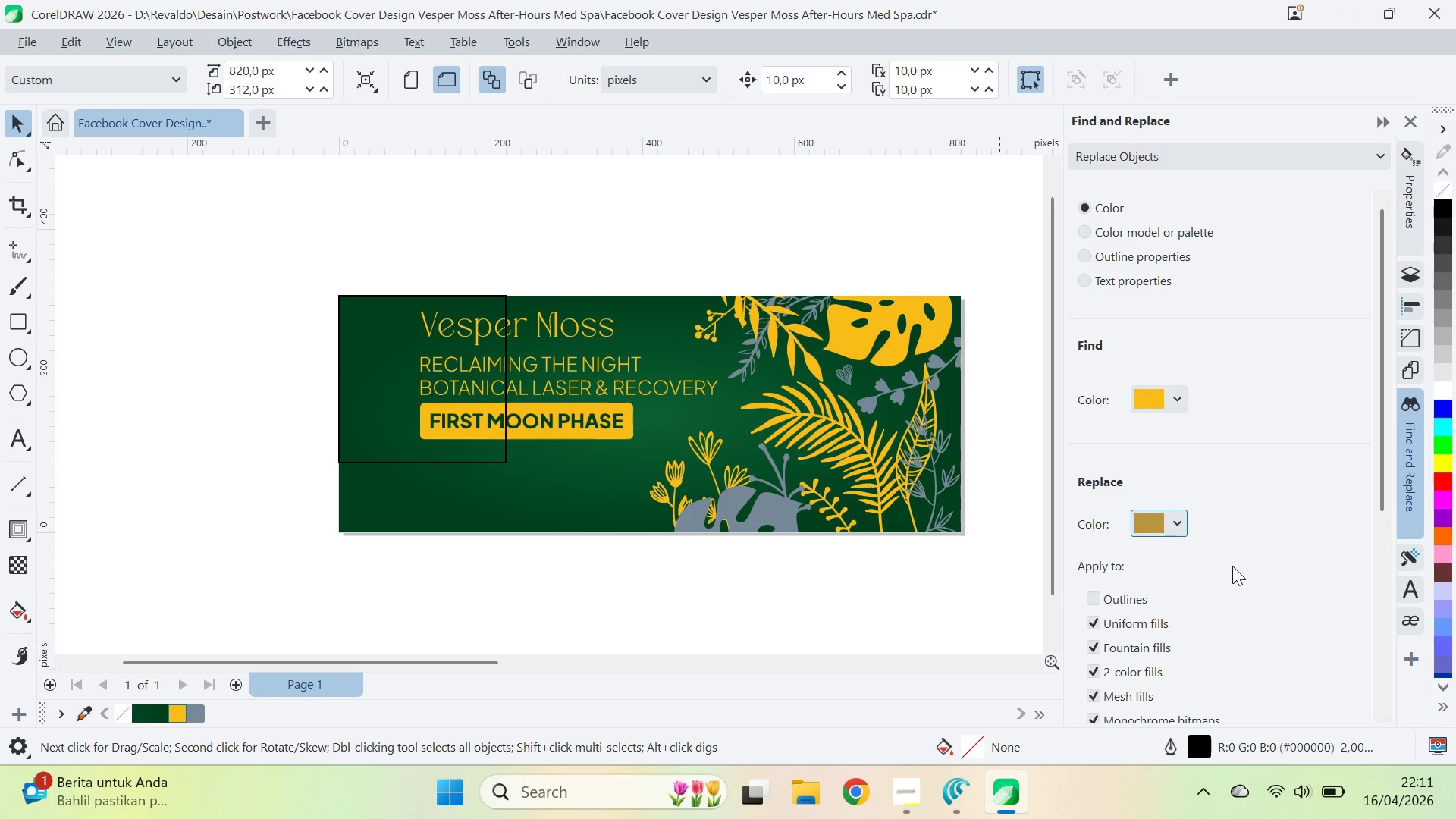 
left_click_drag(start_coordinate=[1377, 420], to_coordinate=[1399, 629])
 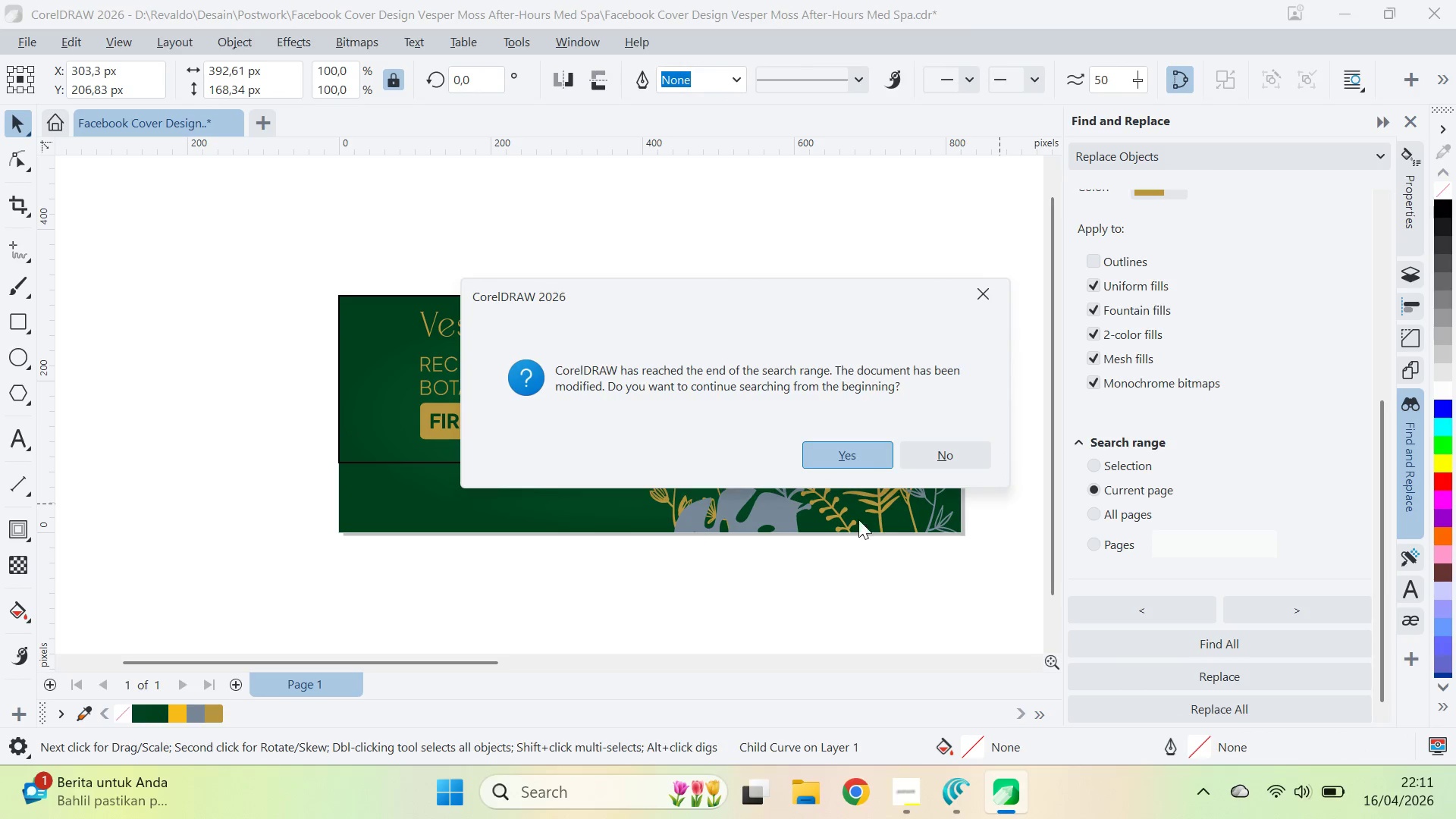 
left_click([882, 460])
 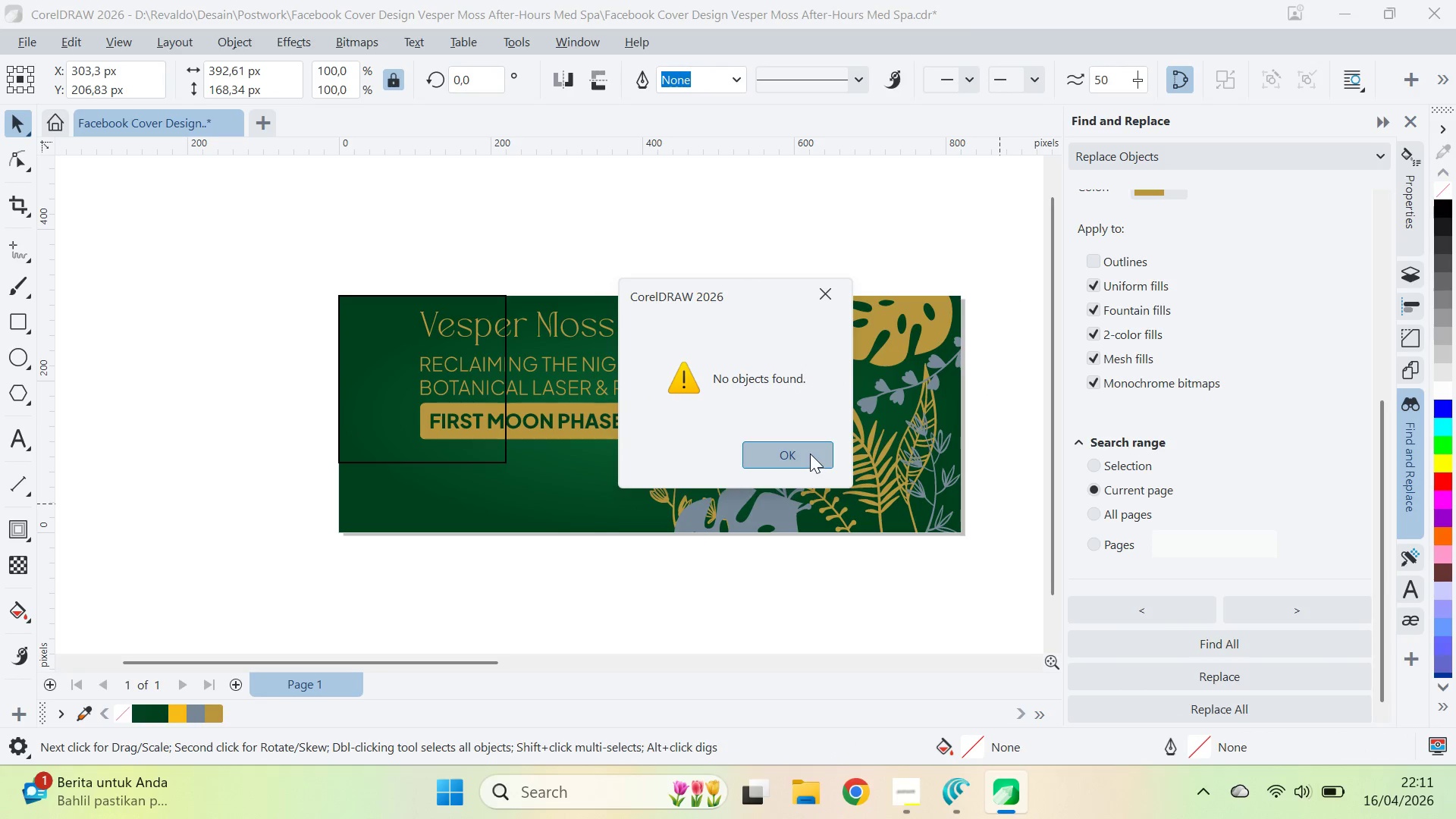 
double_click([895, 588])
 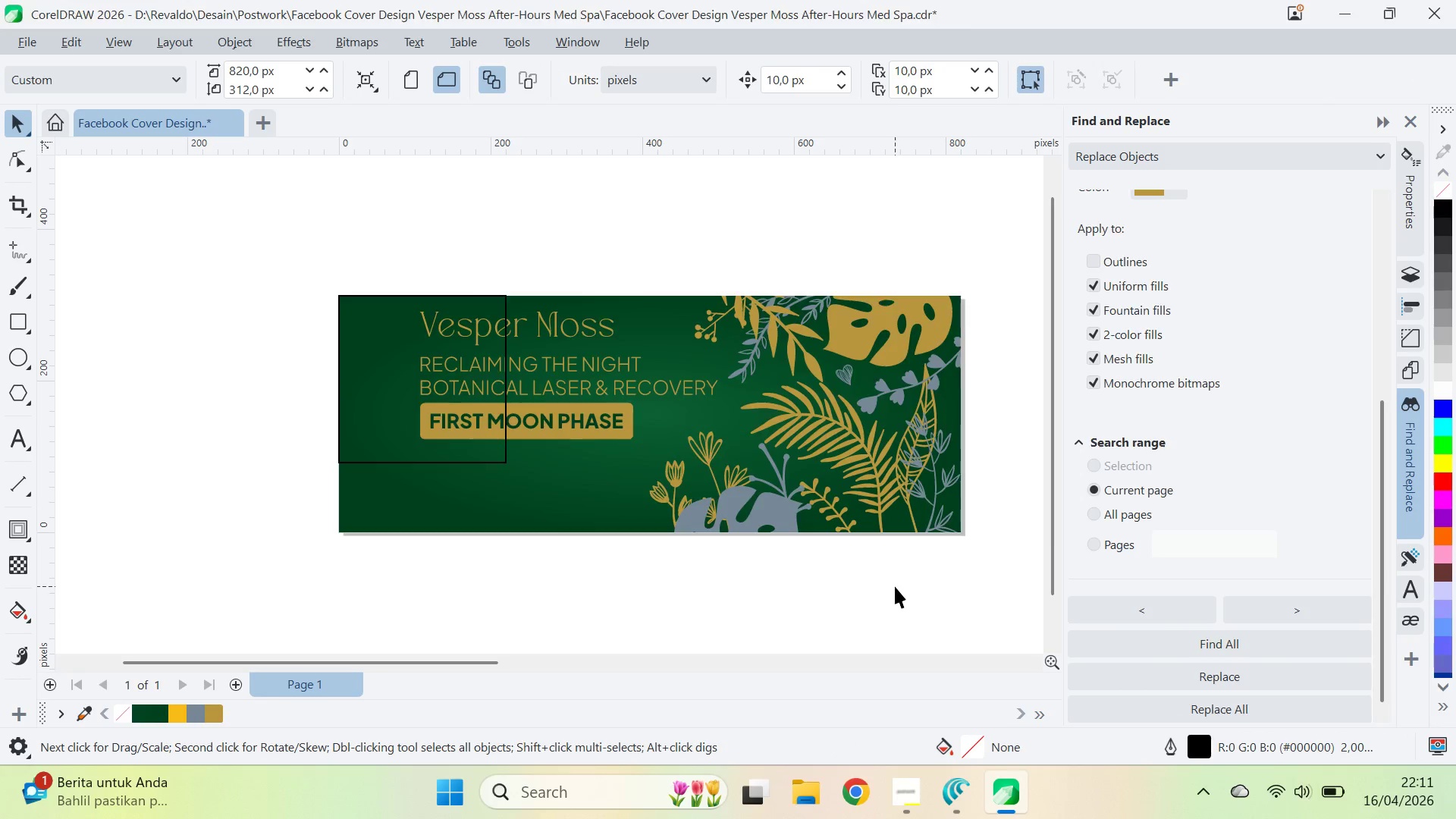 
key(Alt+AltLeft)
 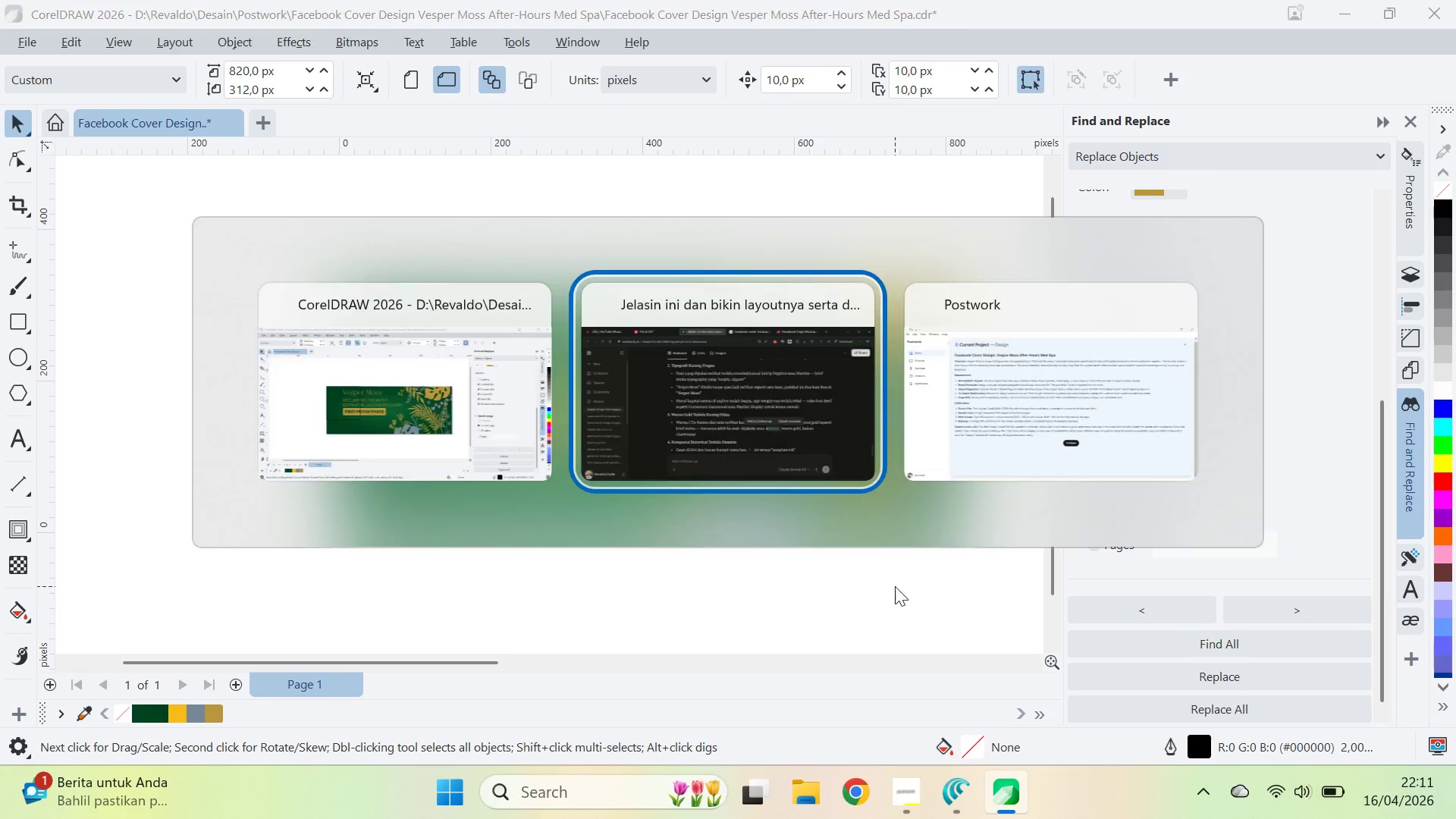 
key(Alt+Tab)
 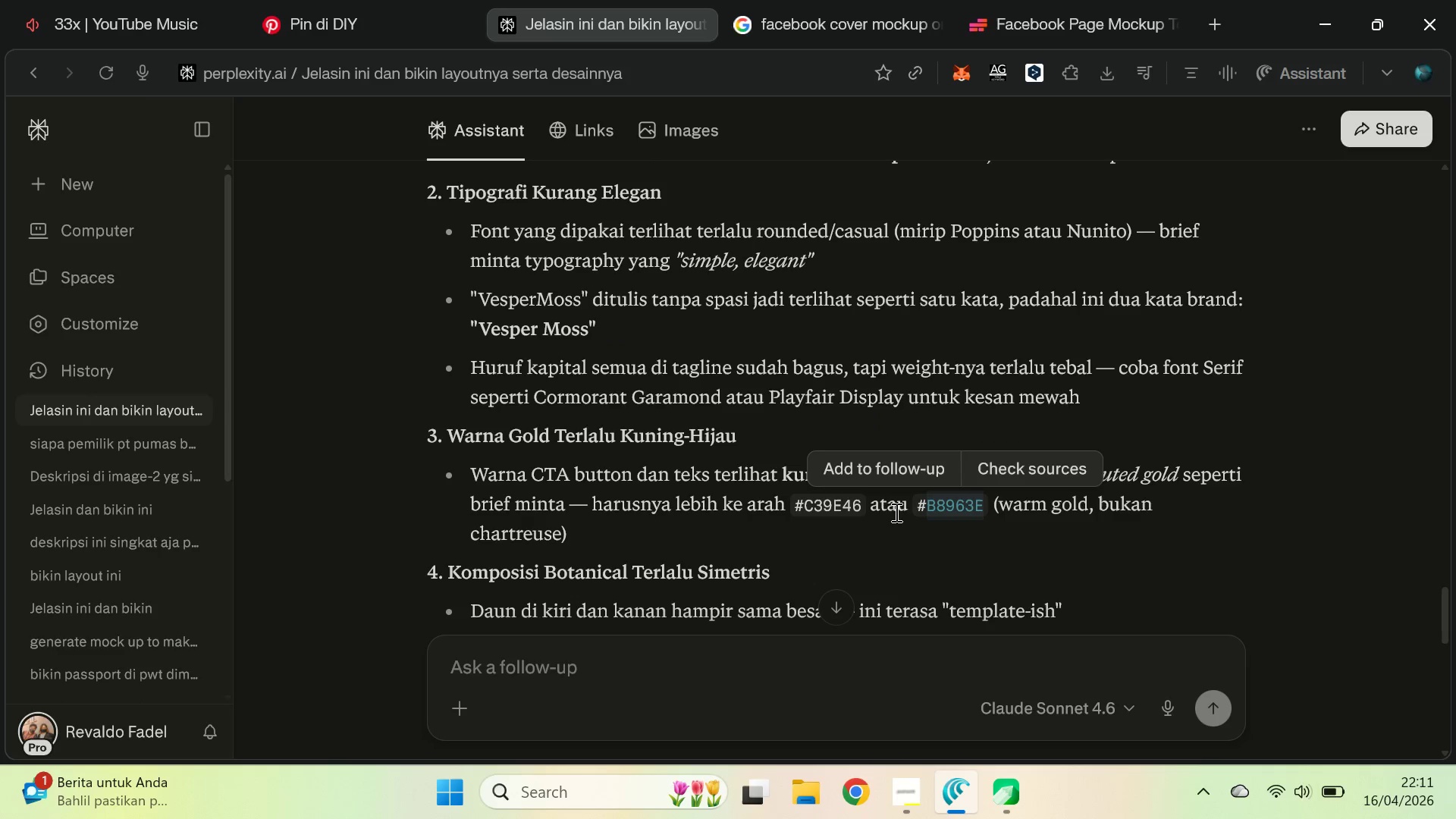 
left_click([852, 534])
 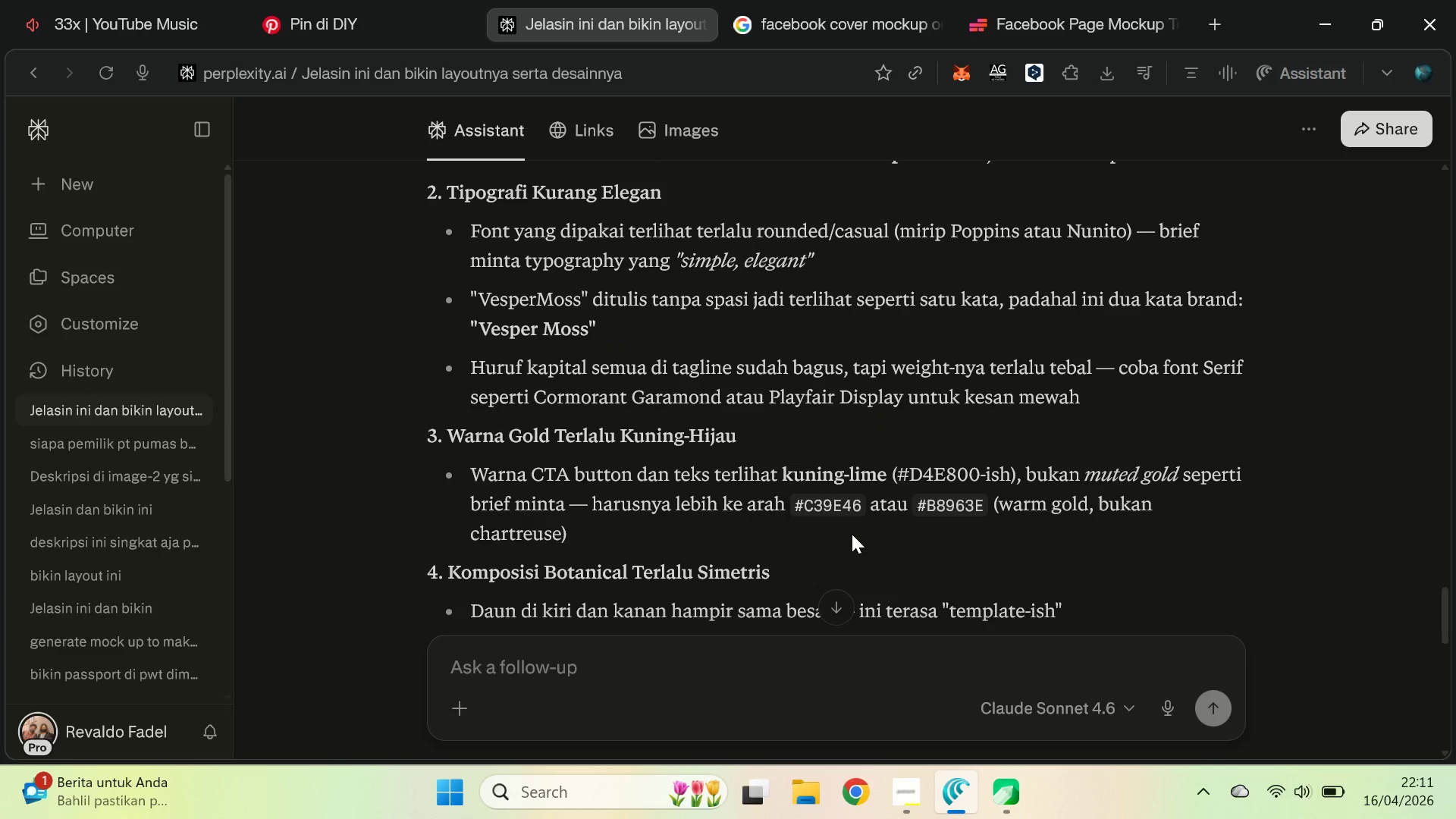 
key(Alt+AltLeft)
 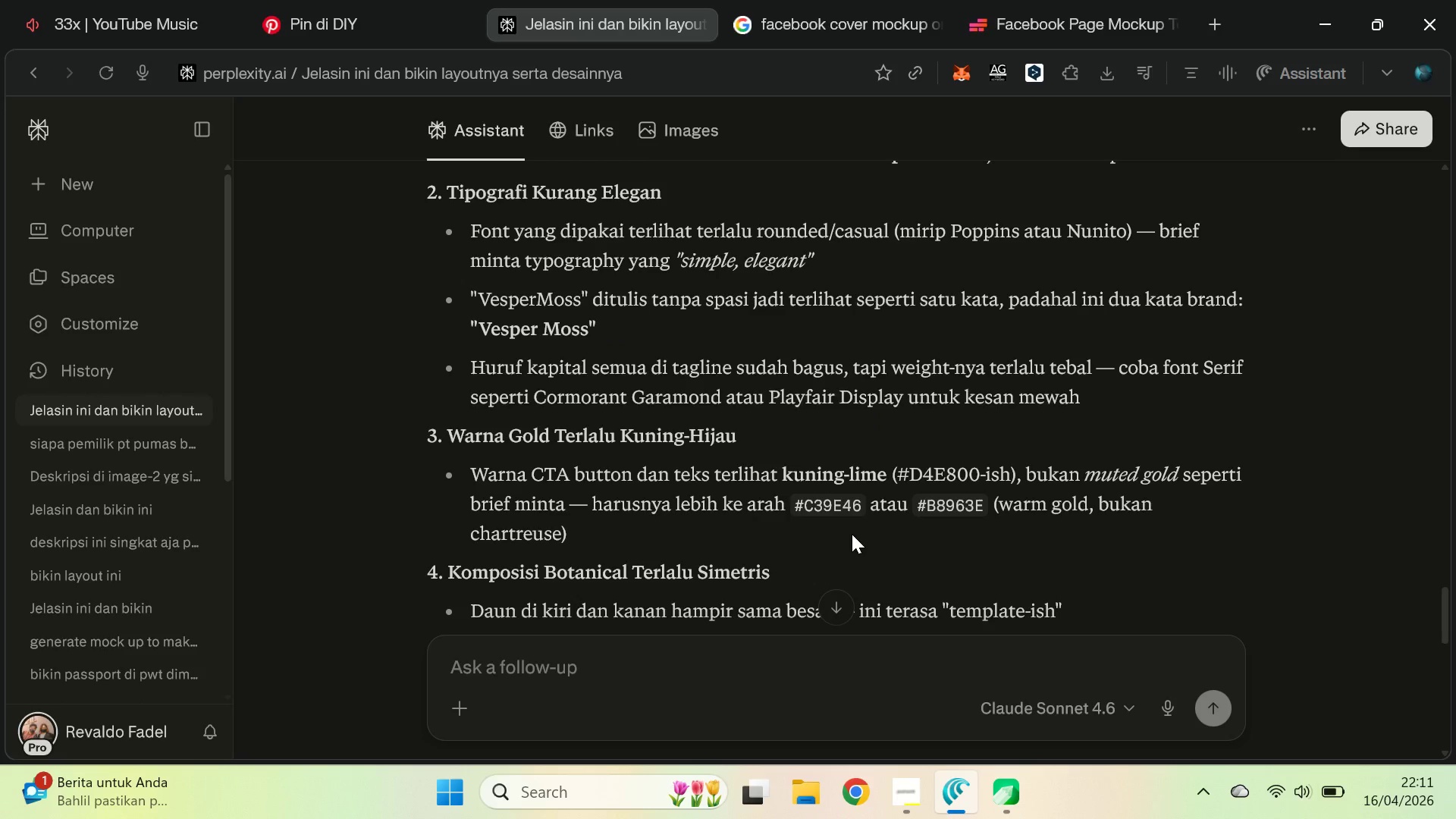 
key(Alt+Tab)
 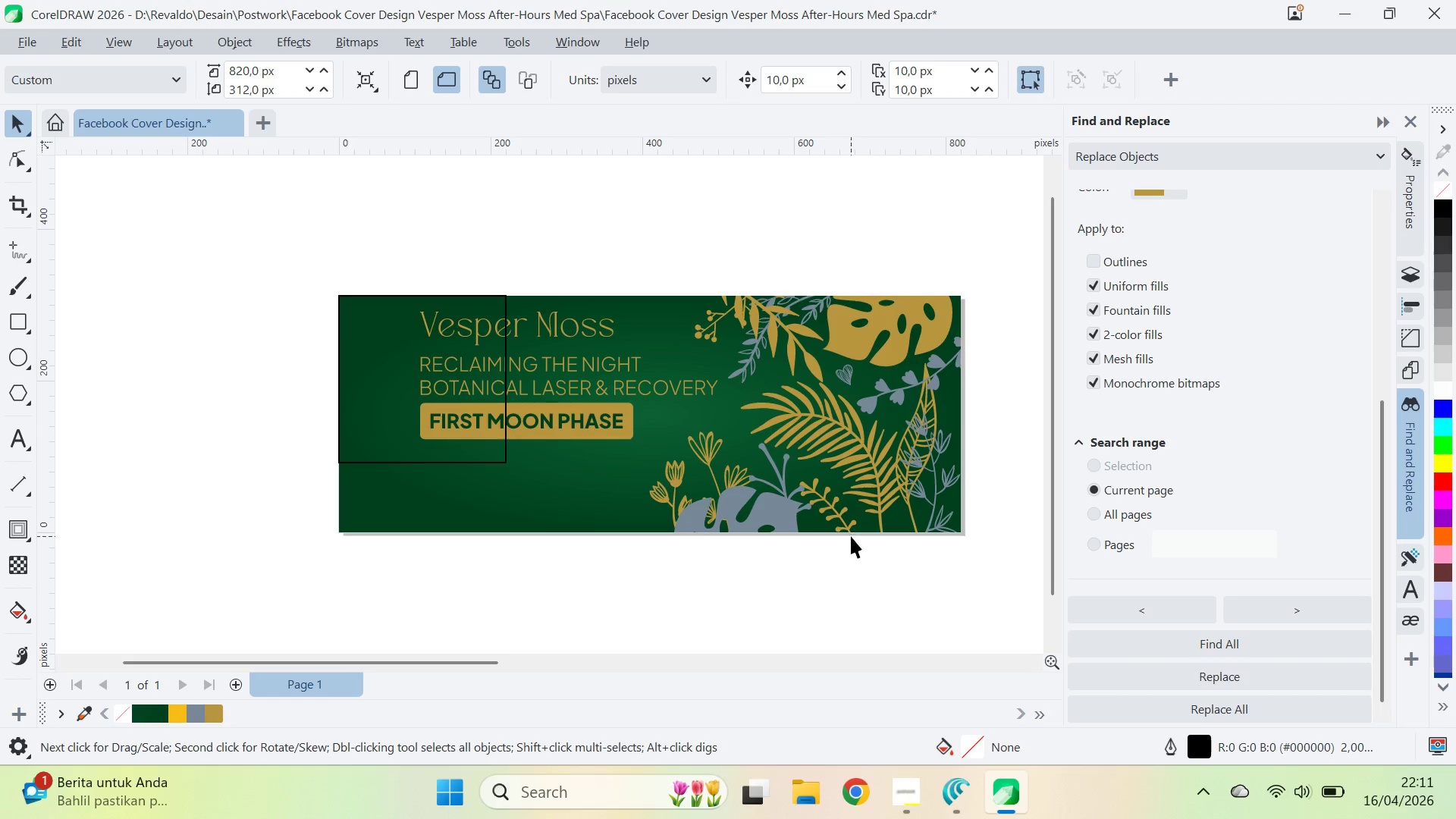 
key(Control+Z)
 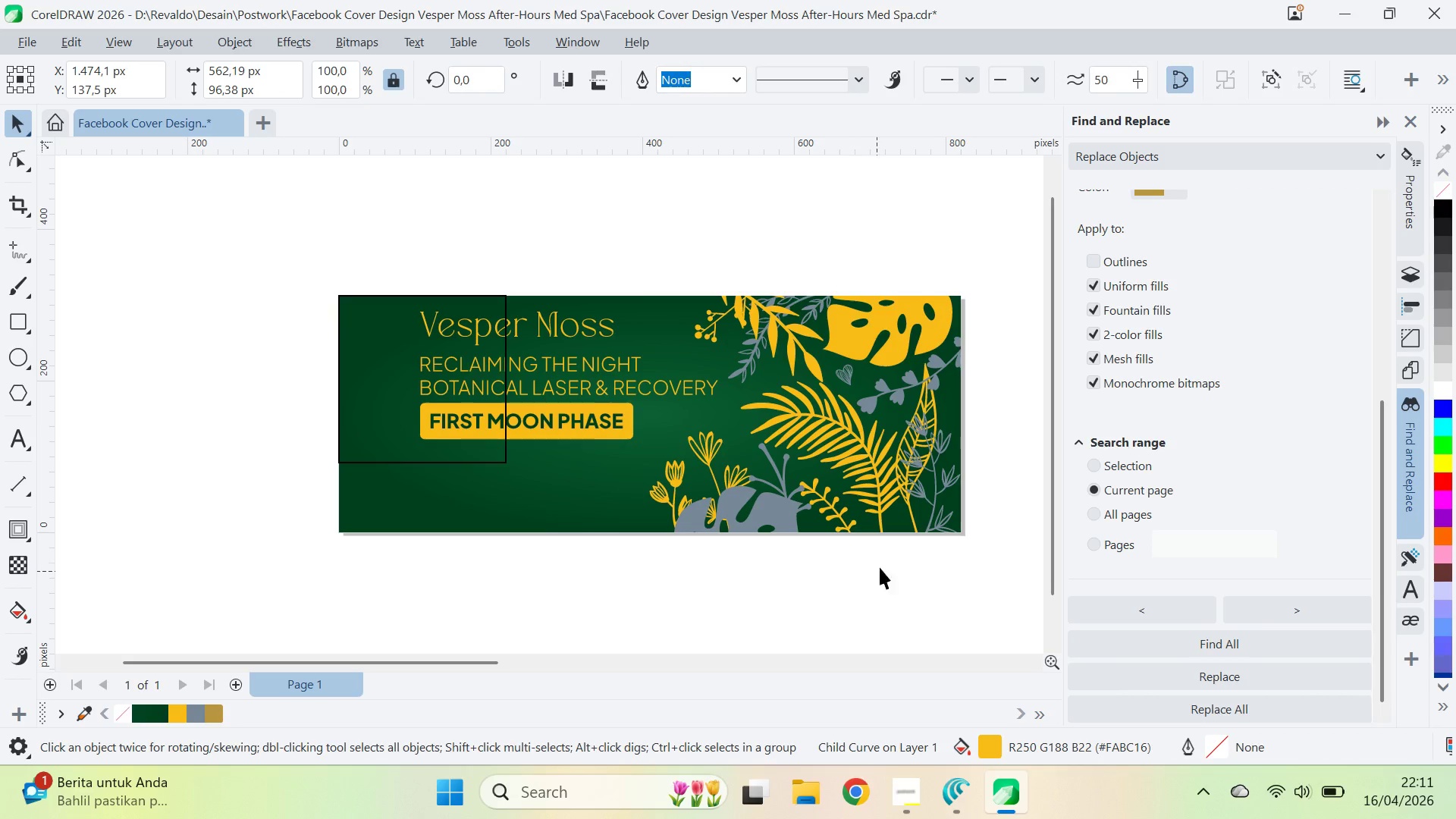 
type(qvqv)
key(Tab)
key(Tab)
 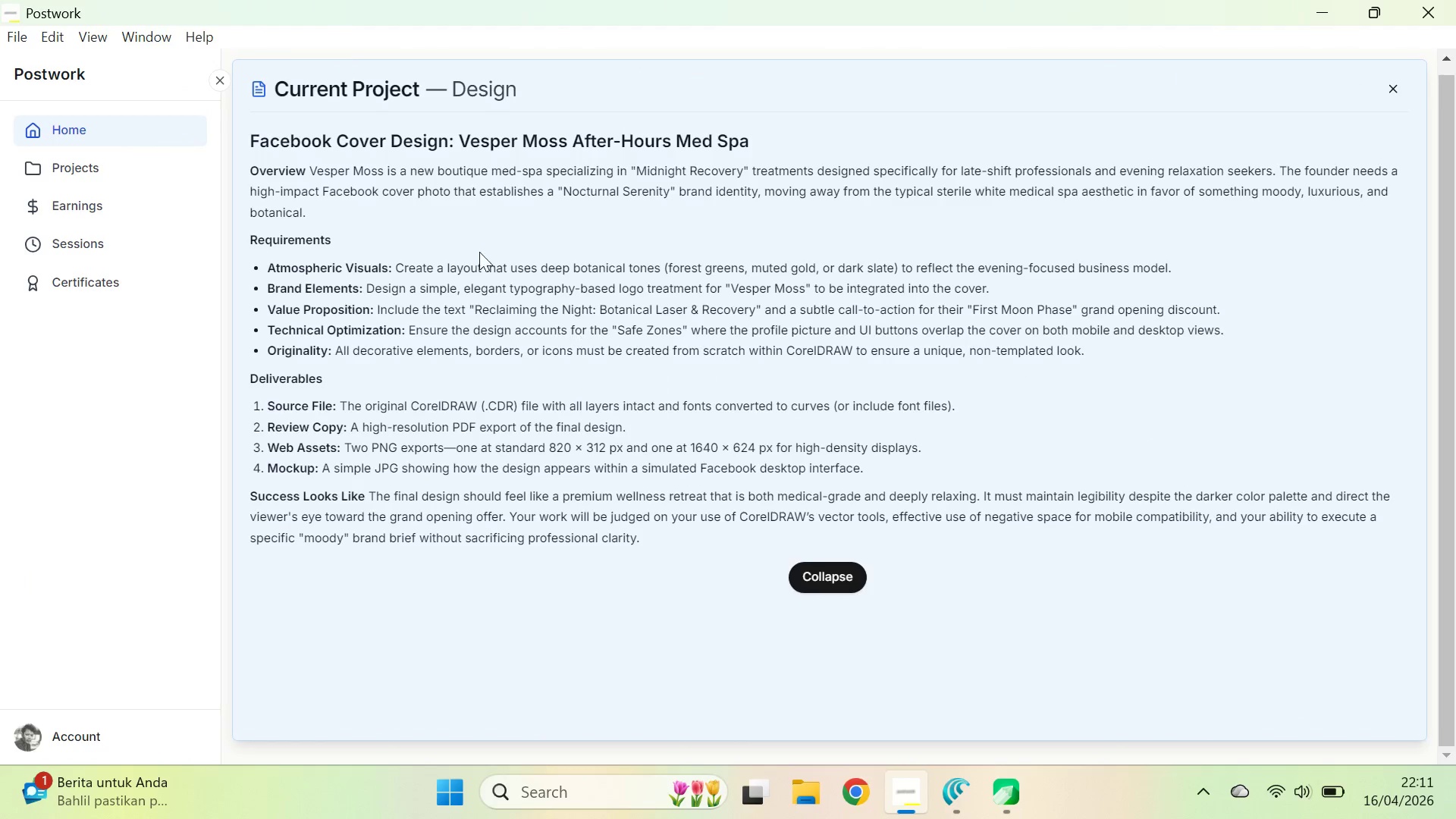 
left_click_drag(start_coordinate=[890, 553], to_coordinate=[816, 543])
 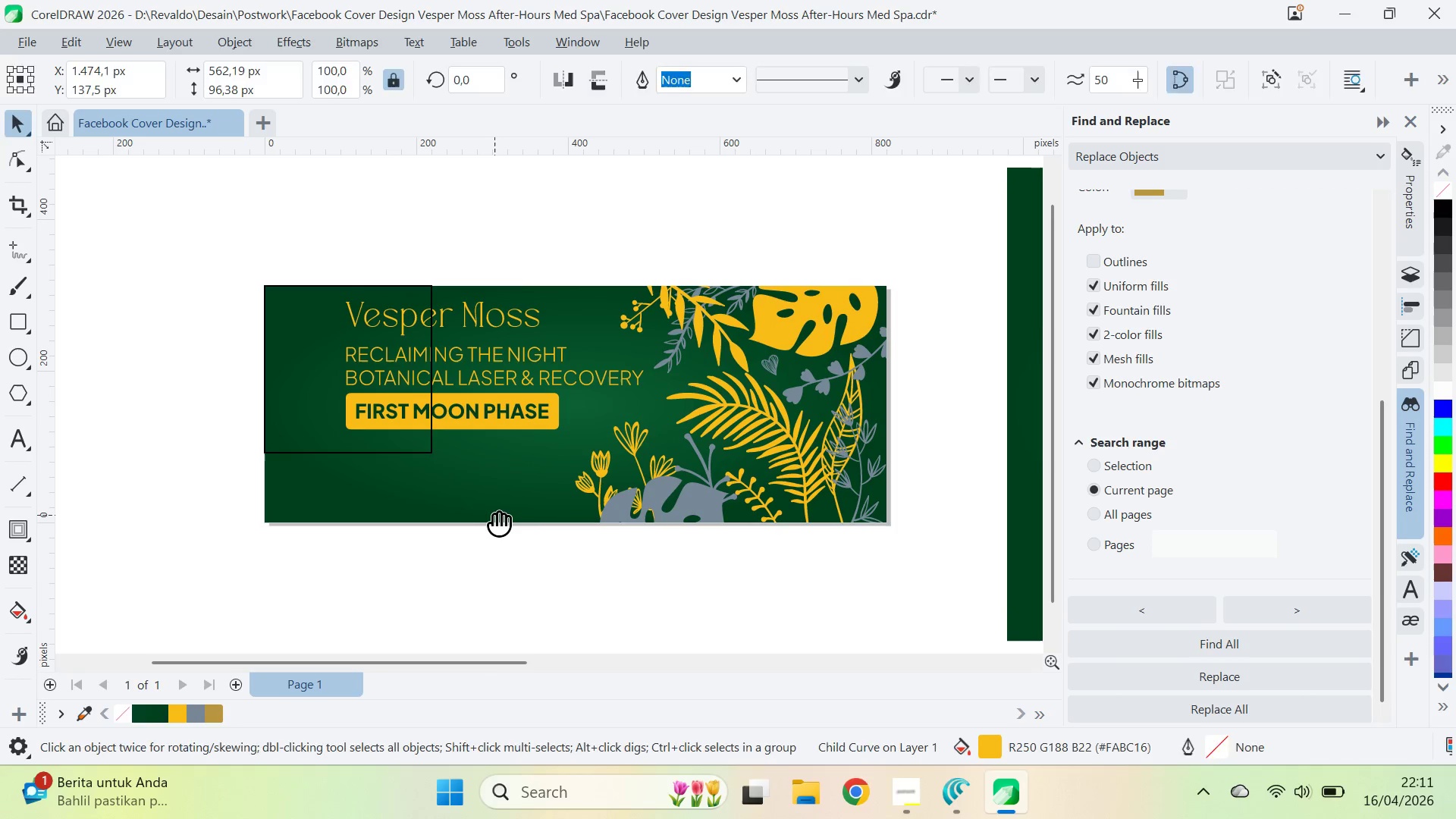 
left_click_drag(start_coordinate=[495, 518], to_coordinate=[615, 421])
 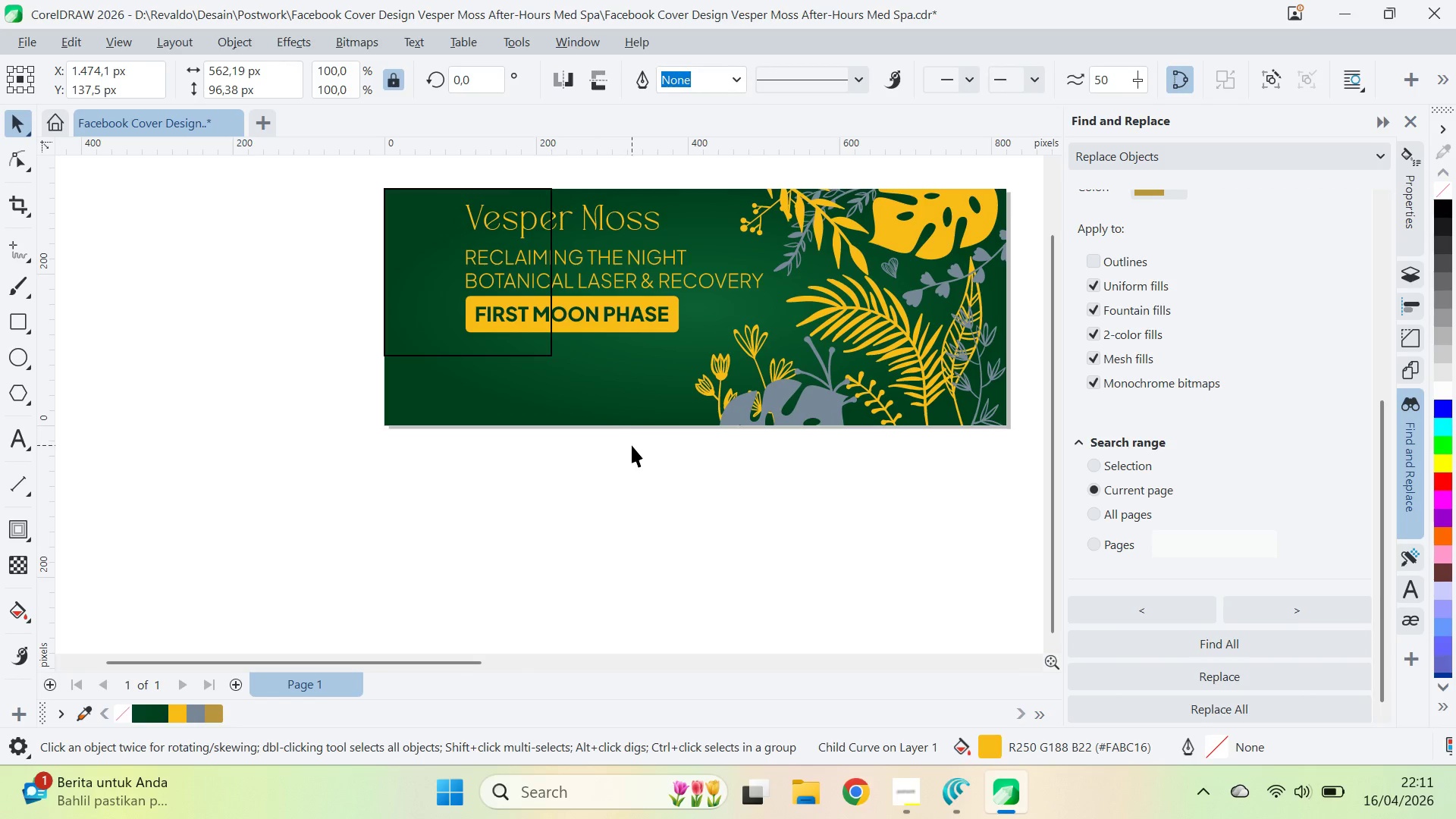 
hold_key(key=AltLeft, duration=0.41)